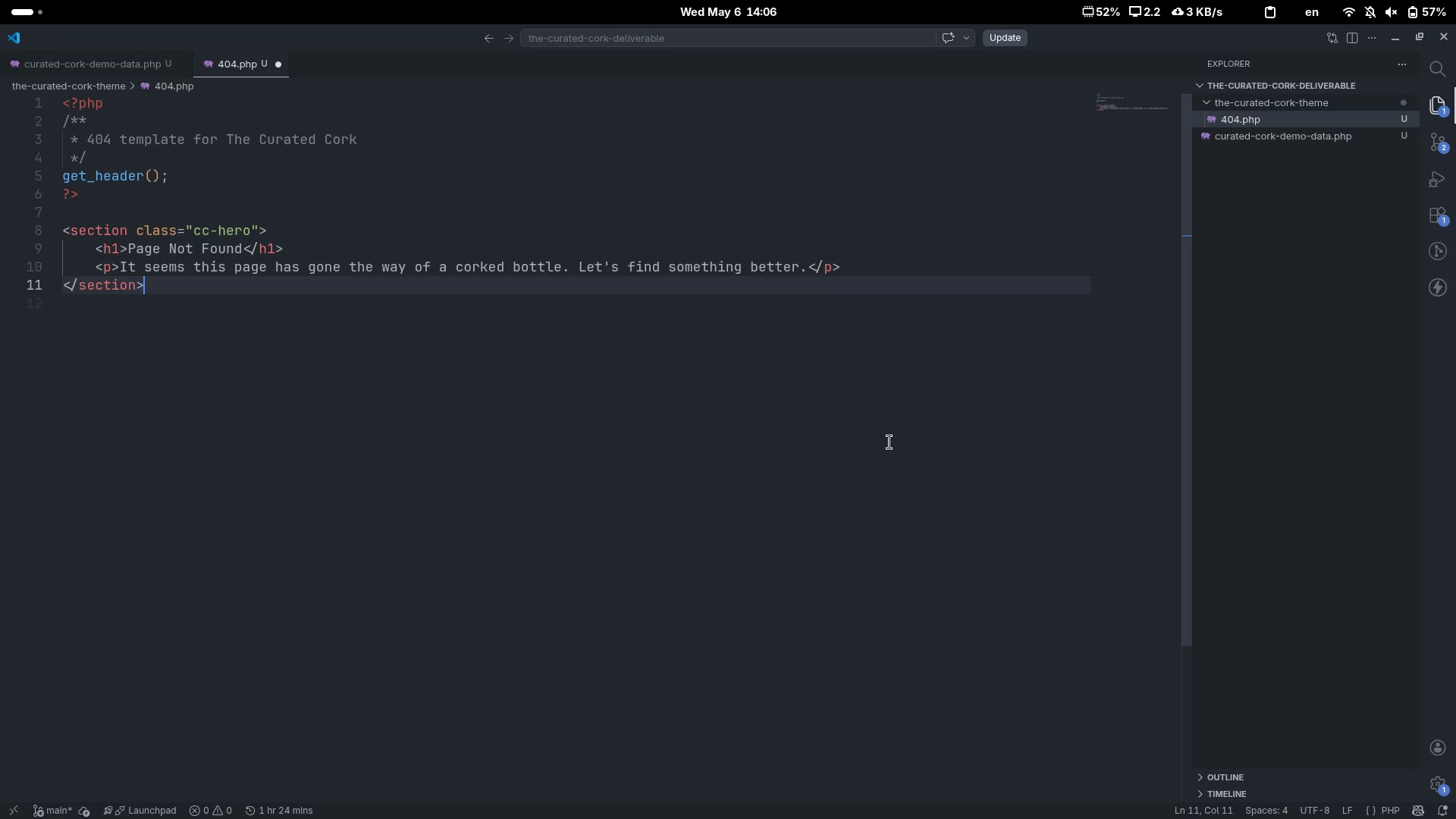 
key(Enter)
 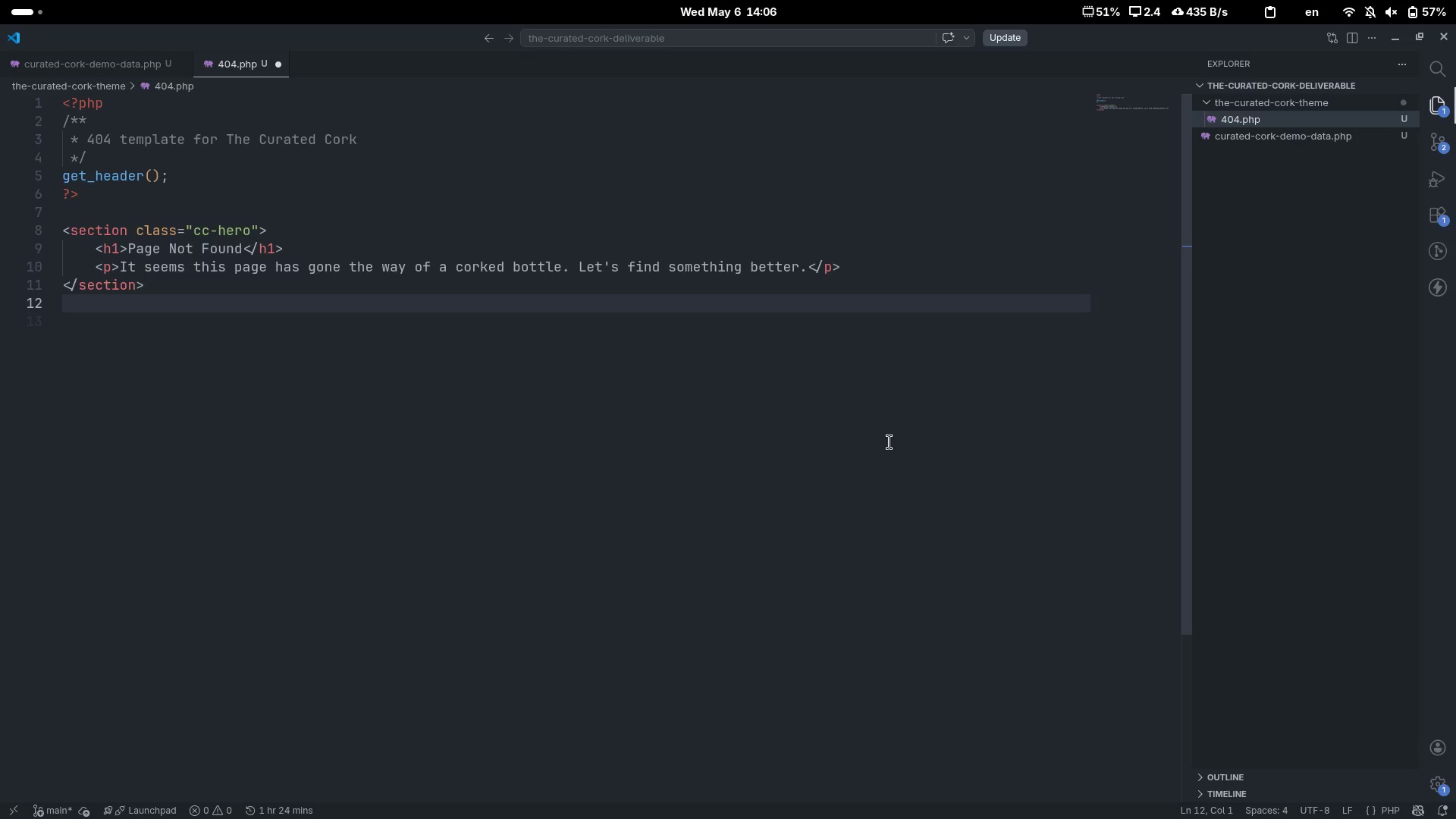 
key(Enter)
 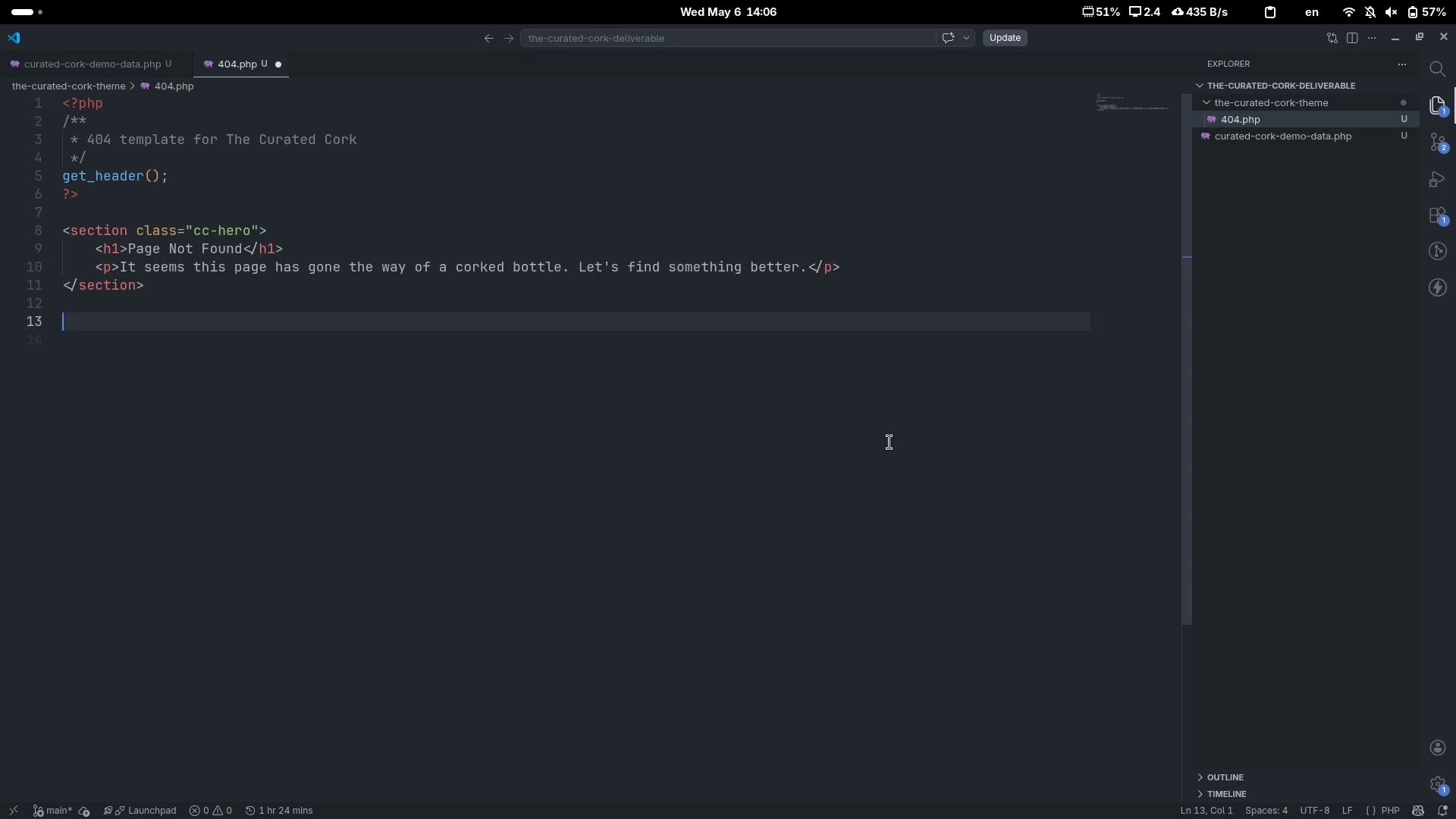 
hold_key(key=Comma, duration=0.38)
 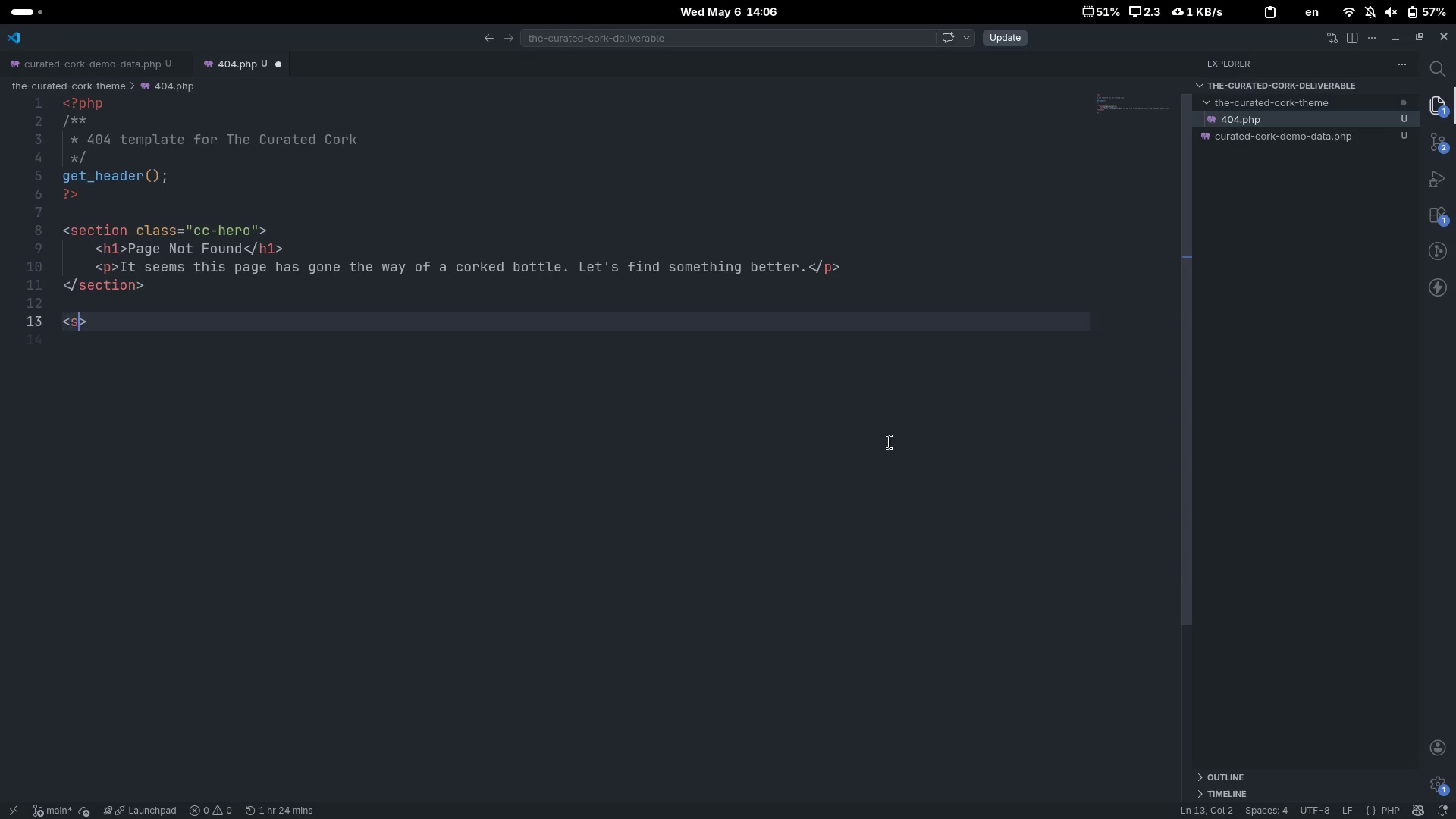 
key(Shift+Period)
 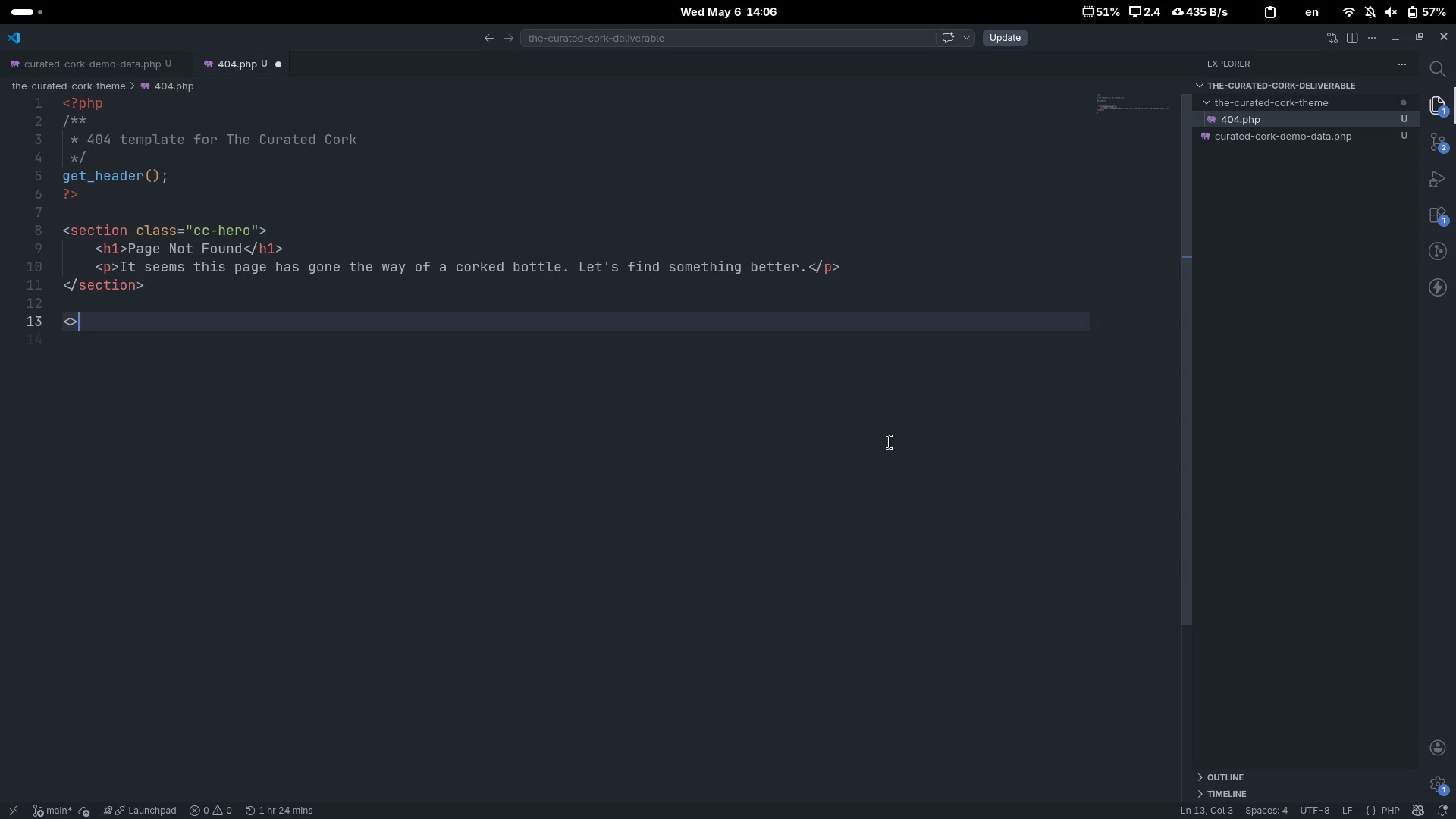 
key(ArrowLeft)
 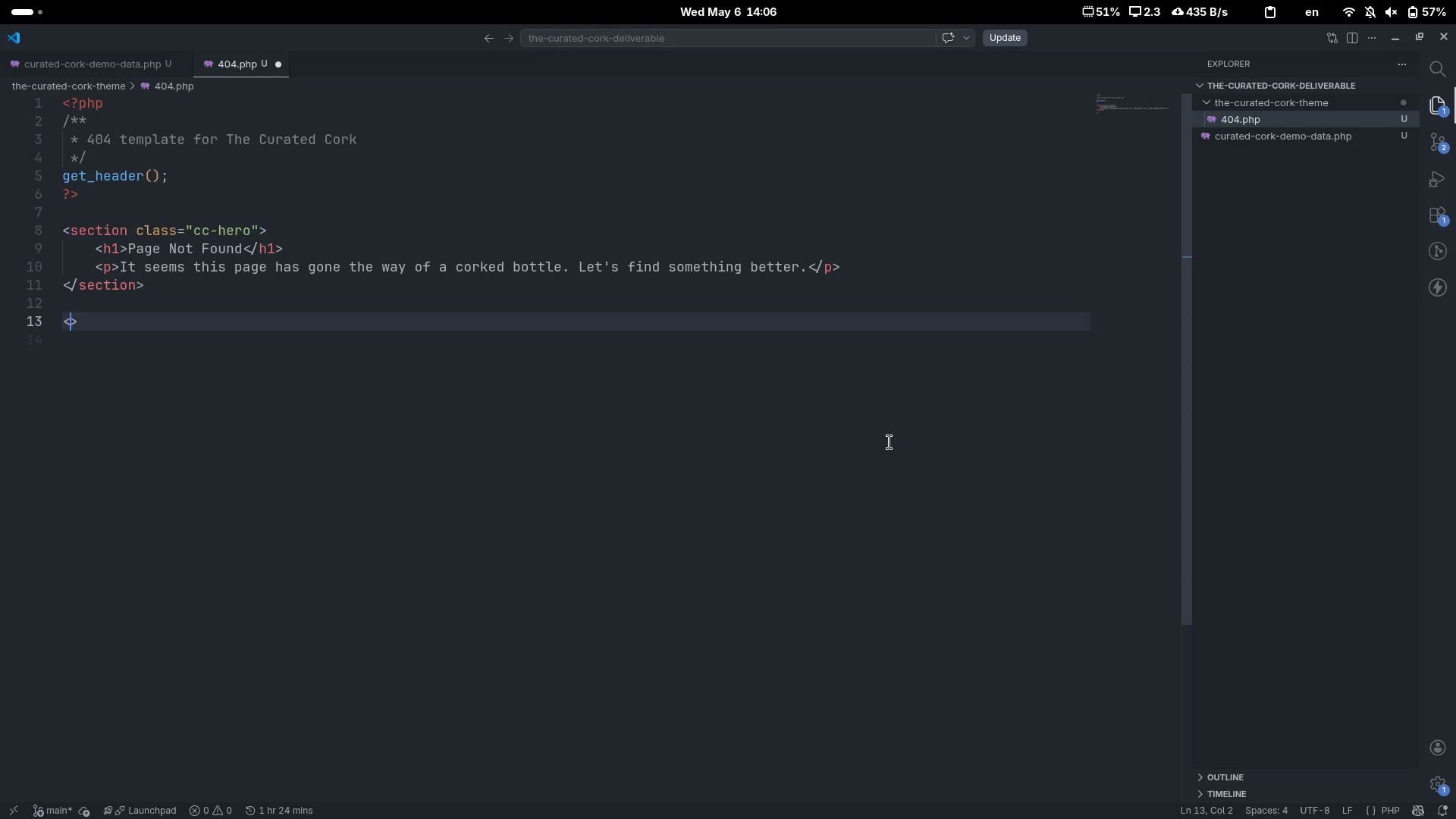 
type(section)
 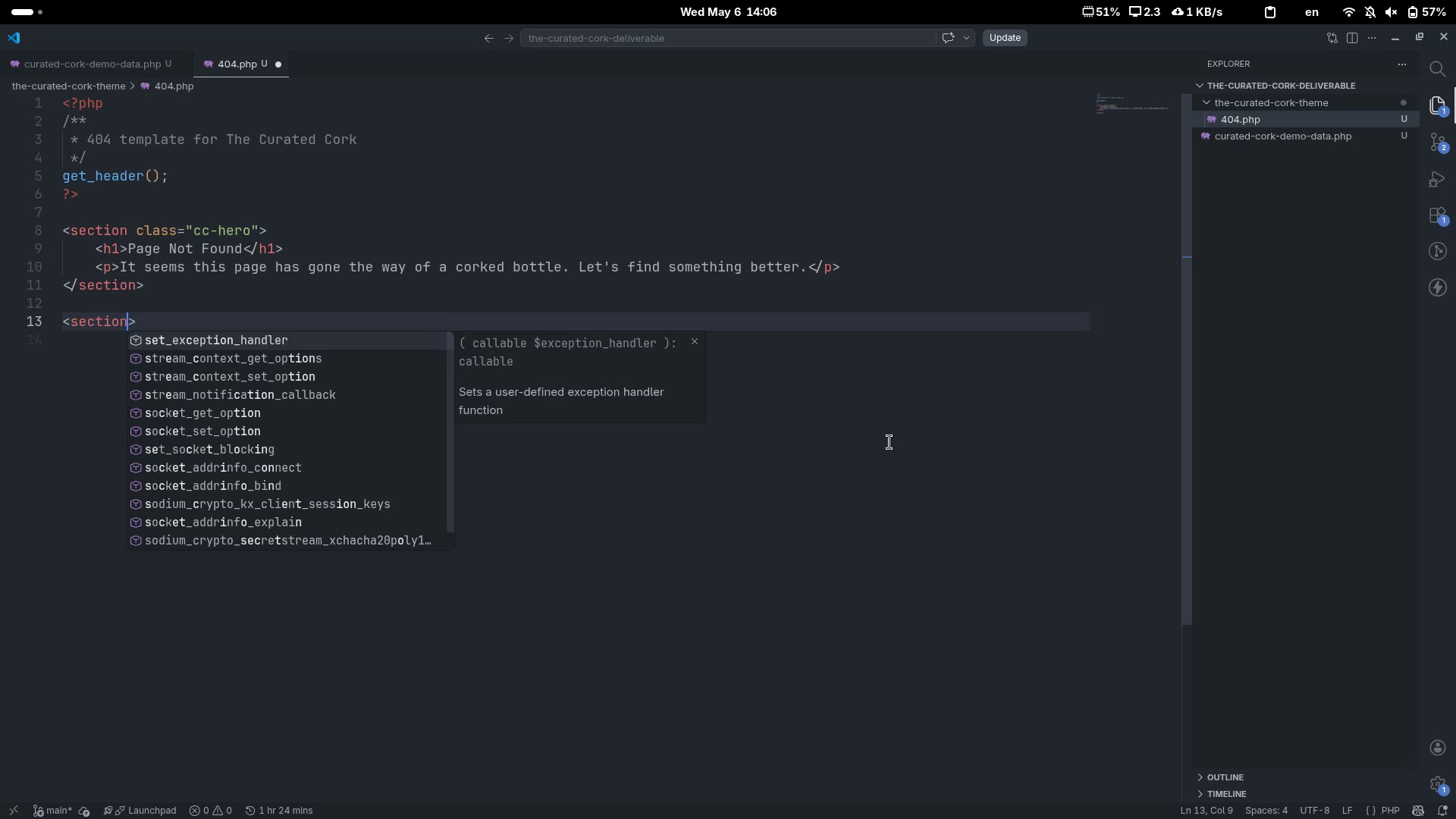 
key(Control+C)
 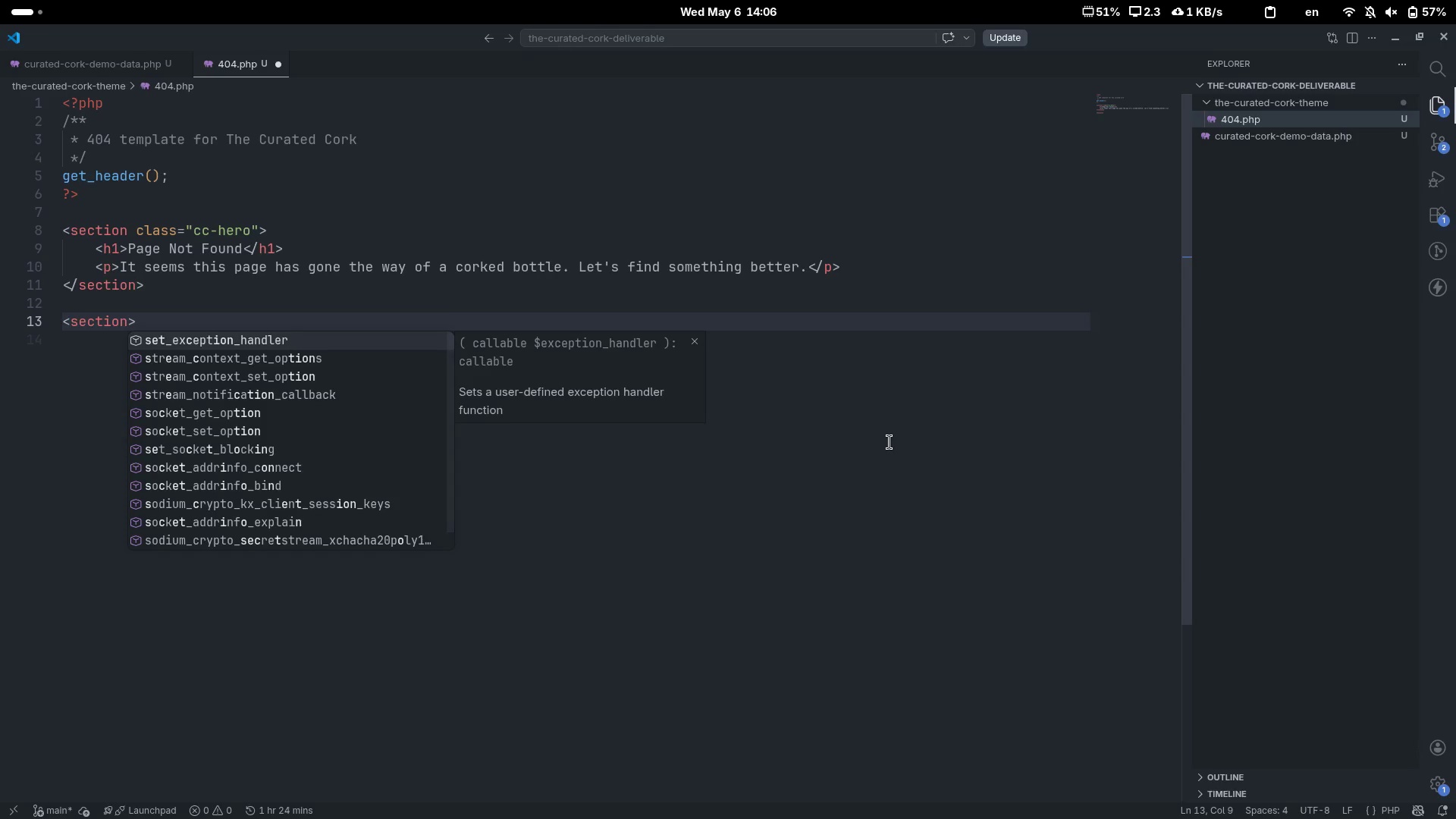 
key(Control+V)
 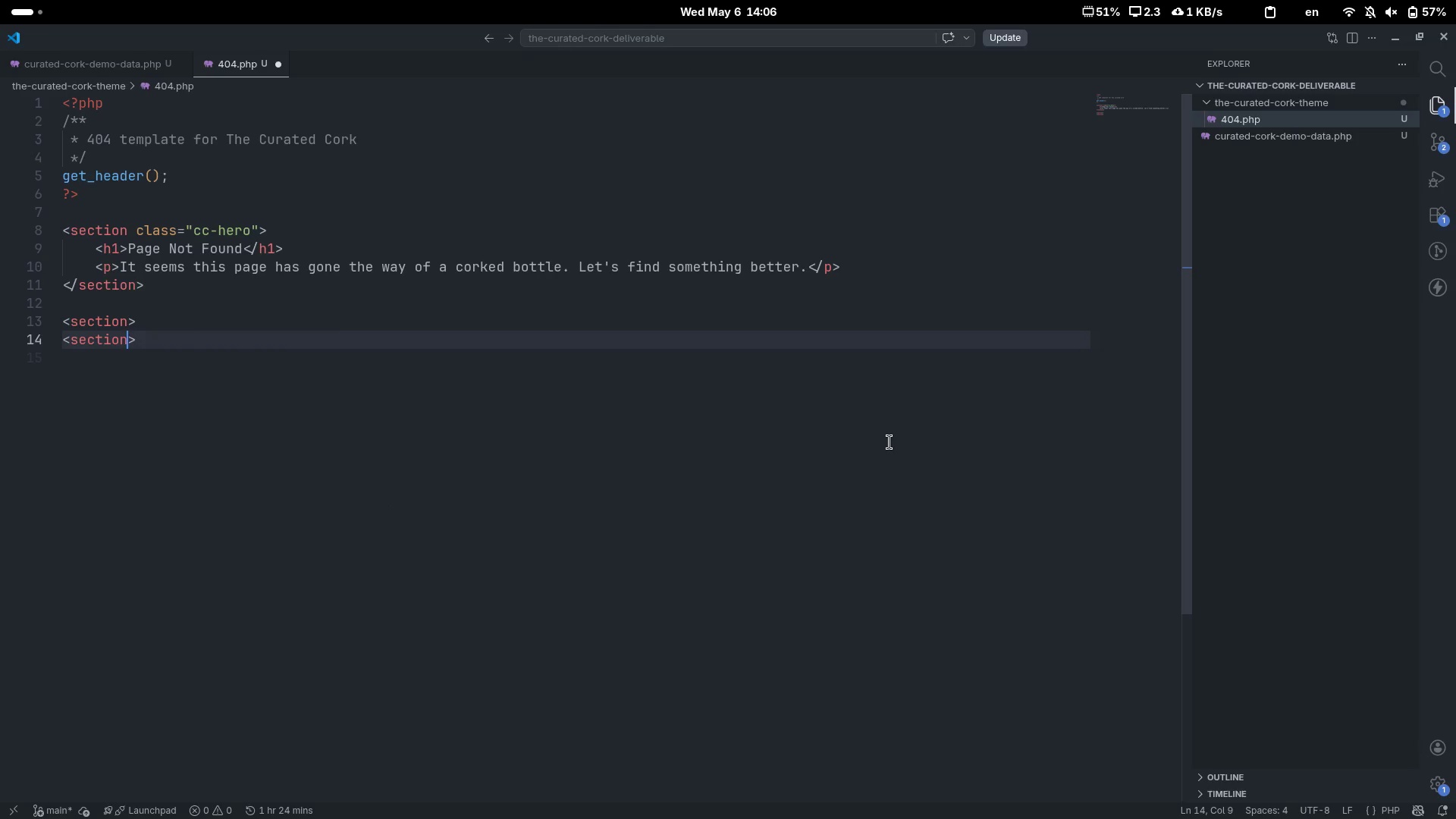 
key(Control+ArrowLeft)
 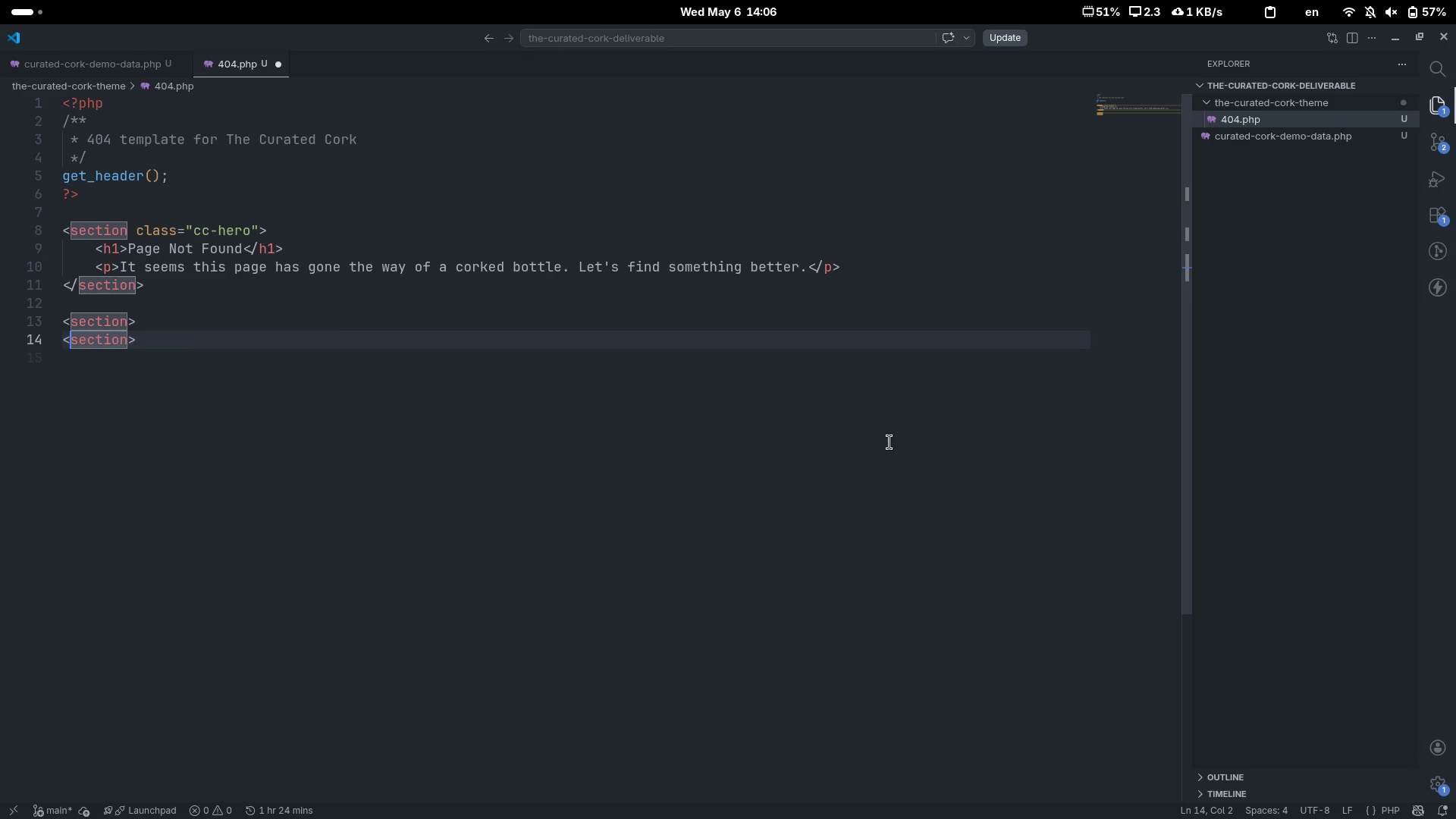 
key(Slash)
 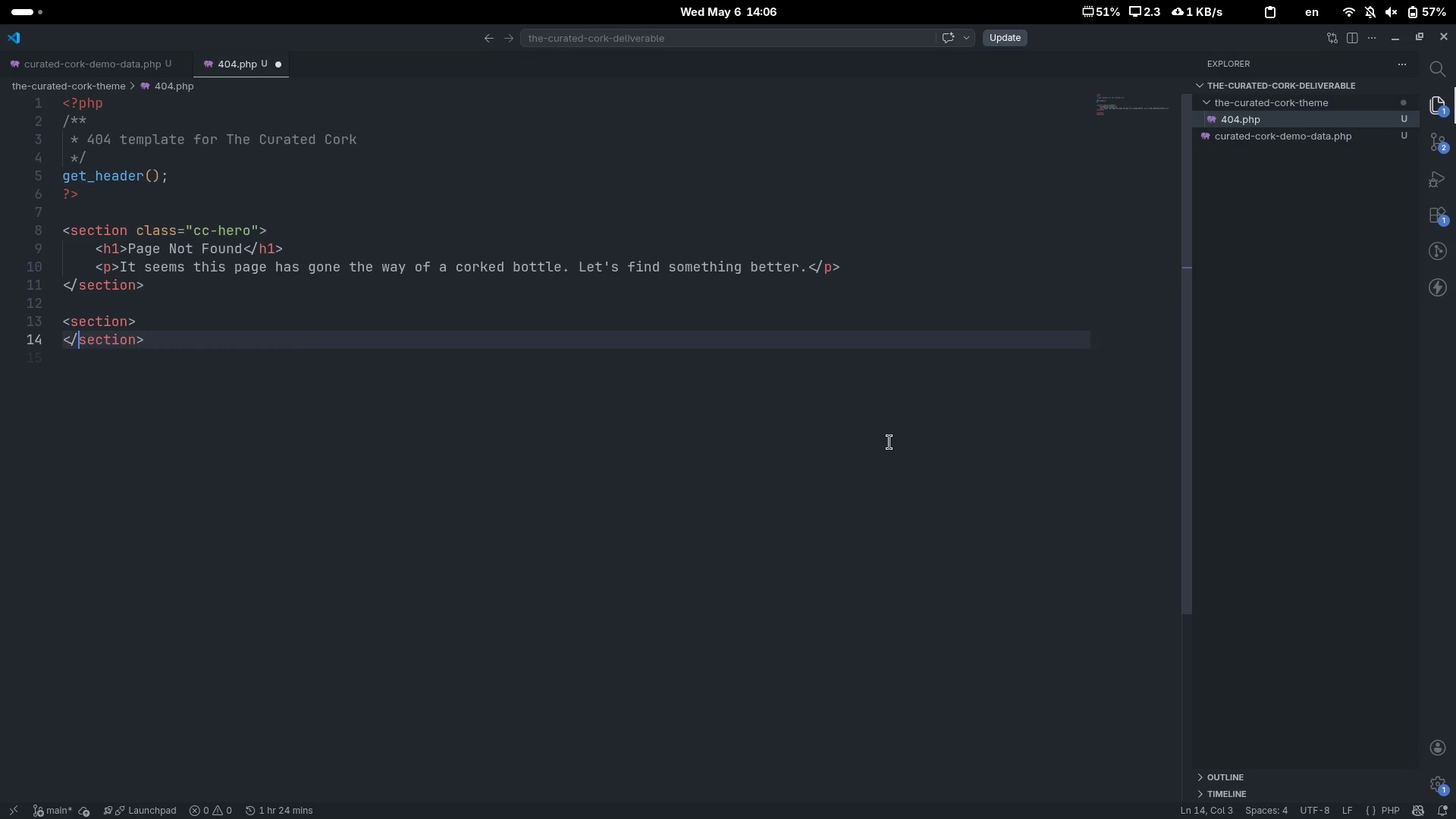 
key(ArrowUp)
 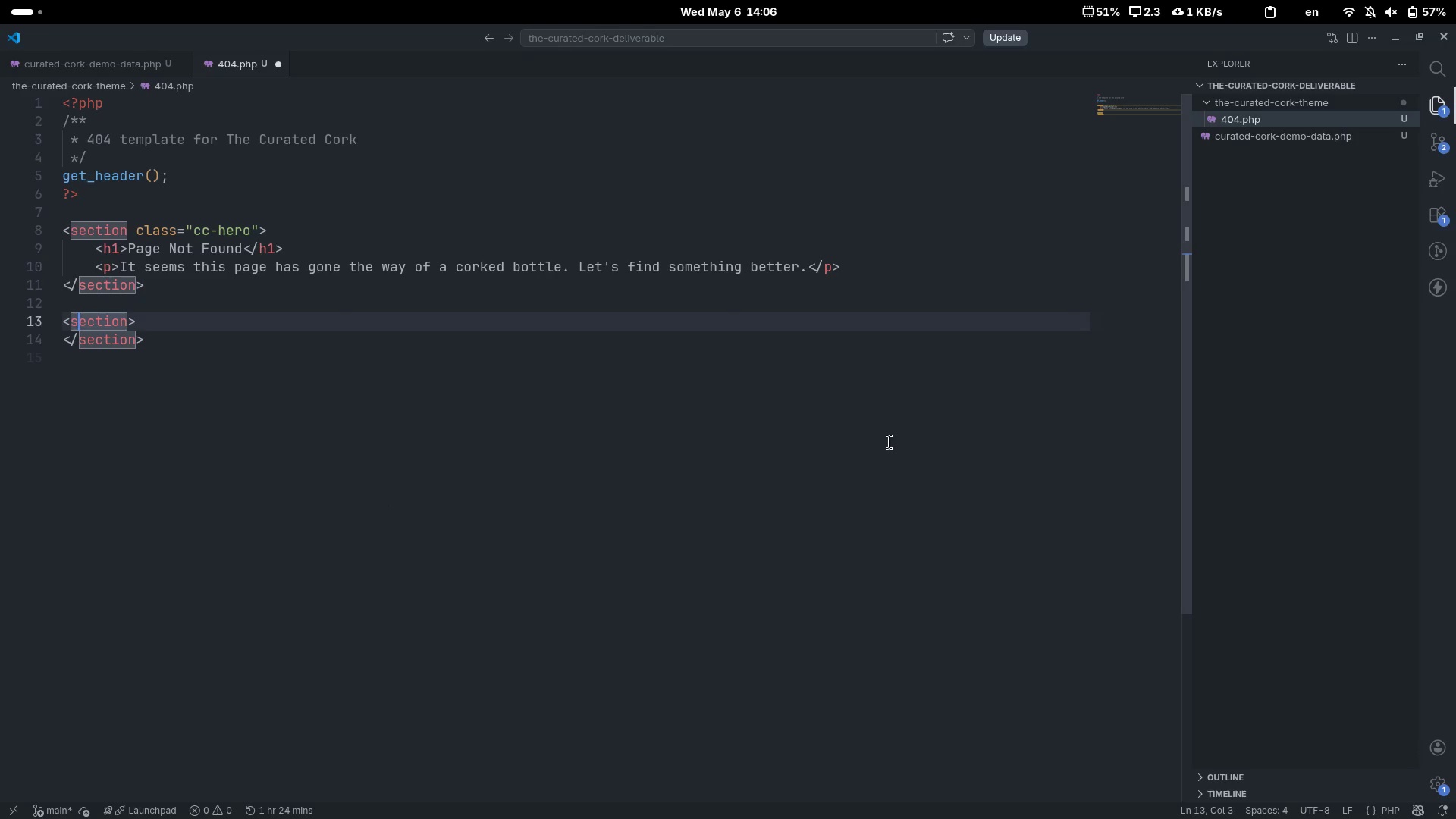 
key(End)
 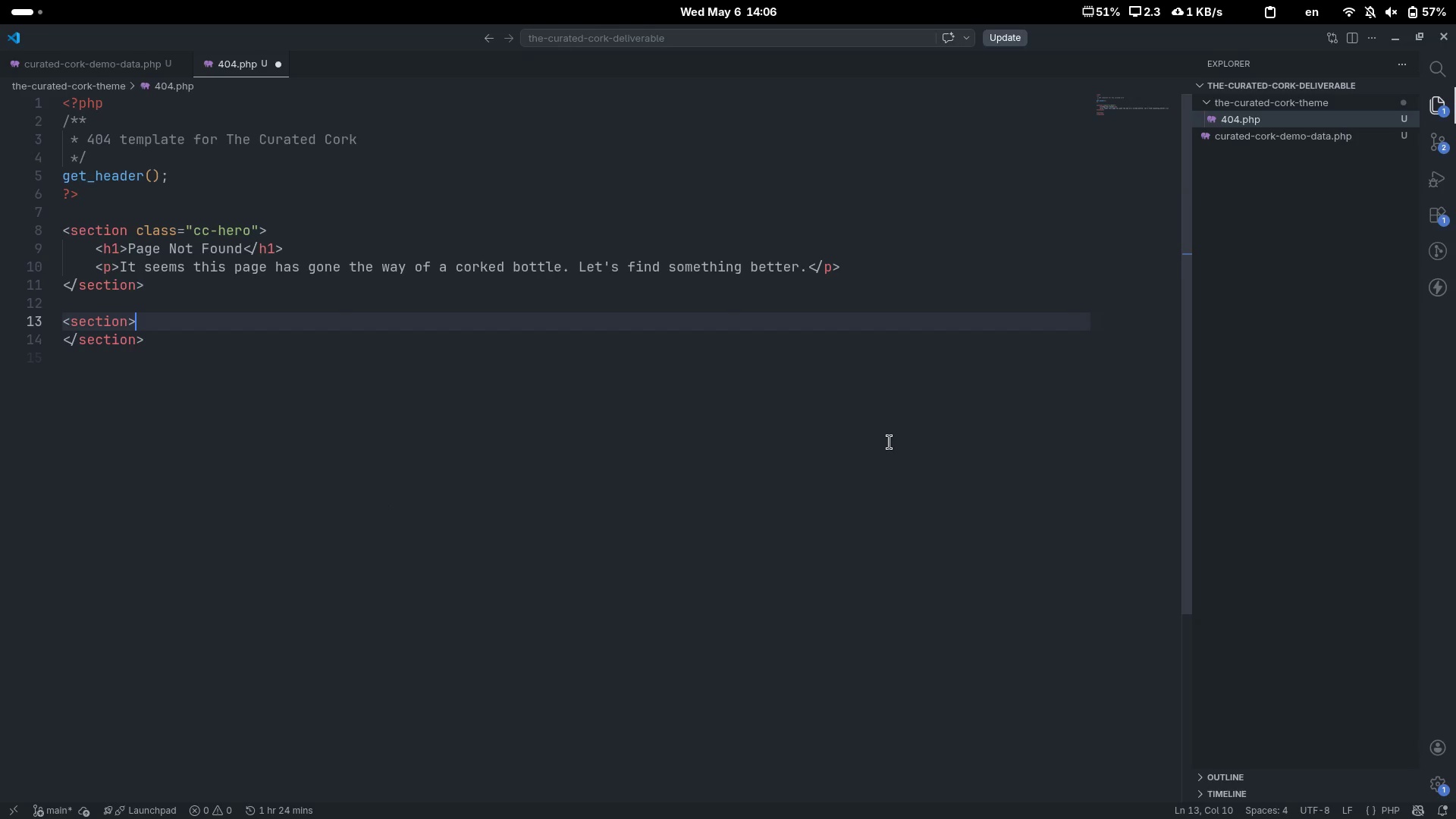 
key(Enter)
 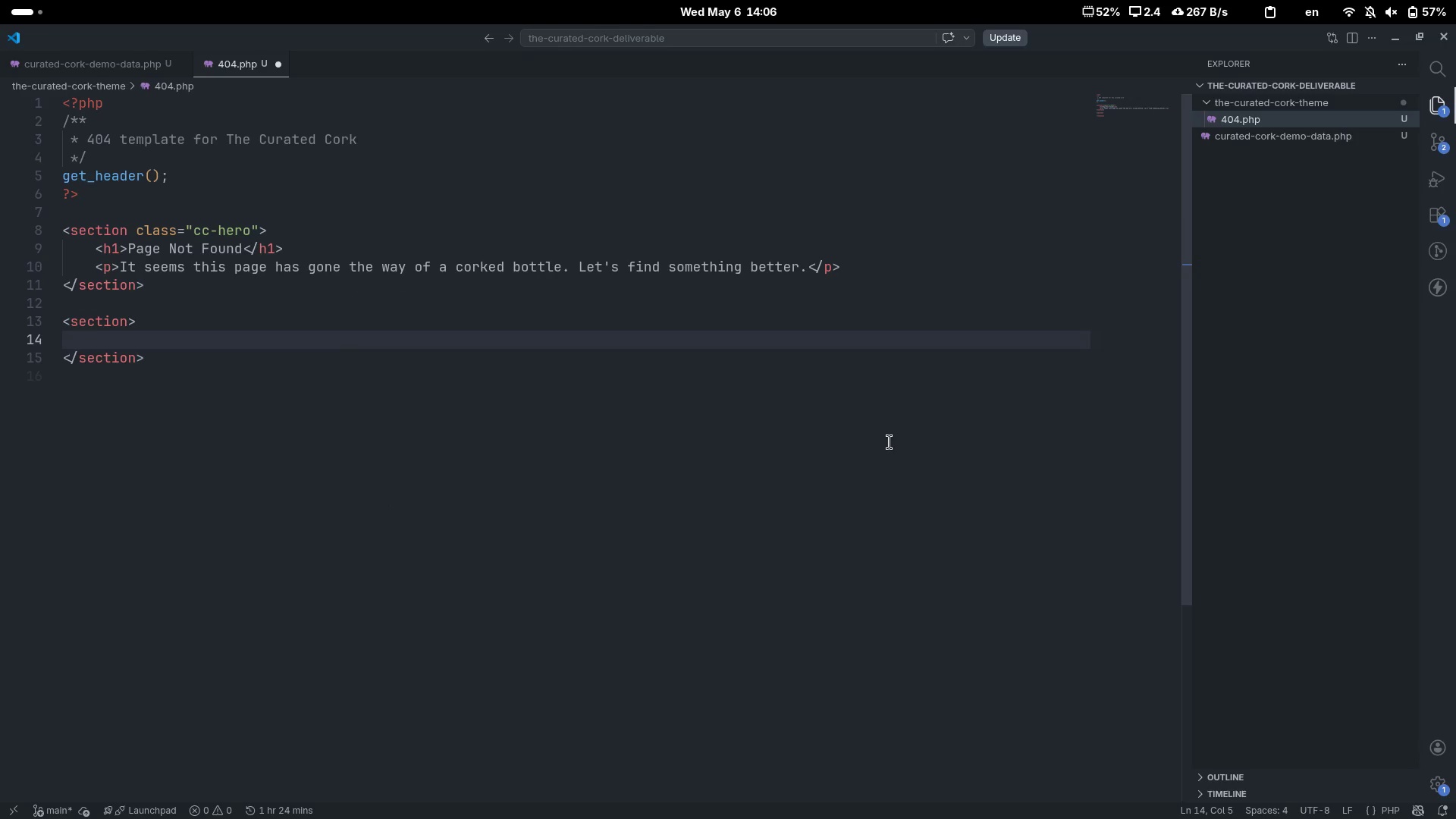 
key(Shift+ShiftRight)
 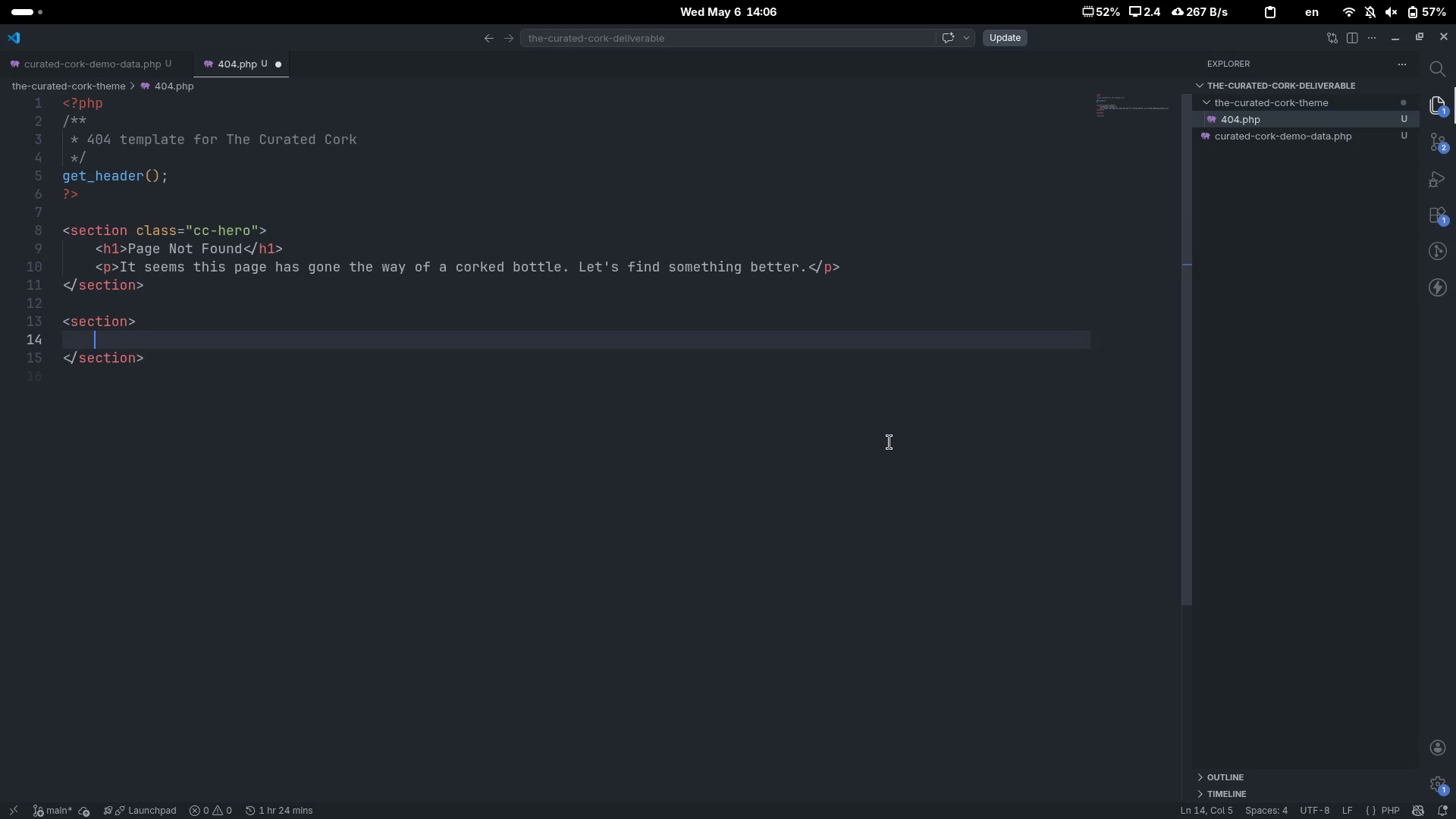 
key(ArrowUp)
 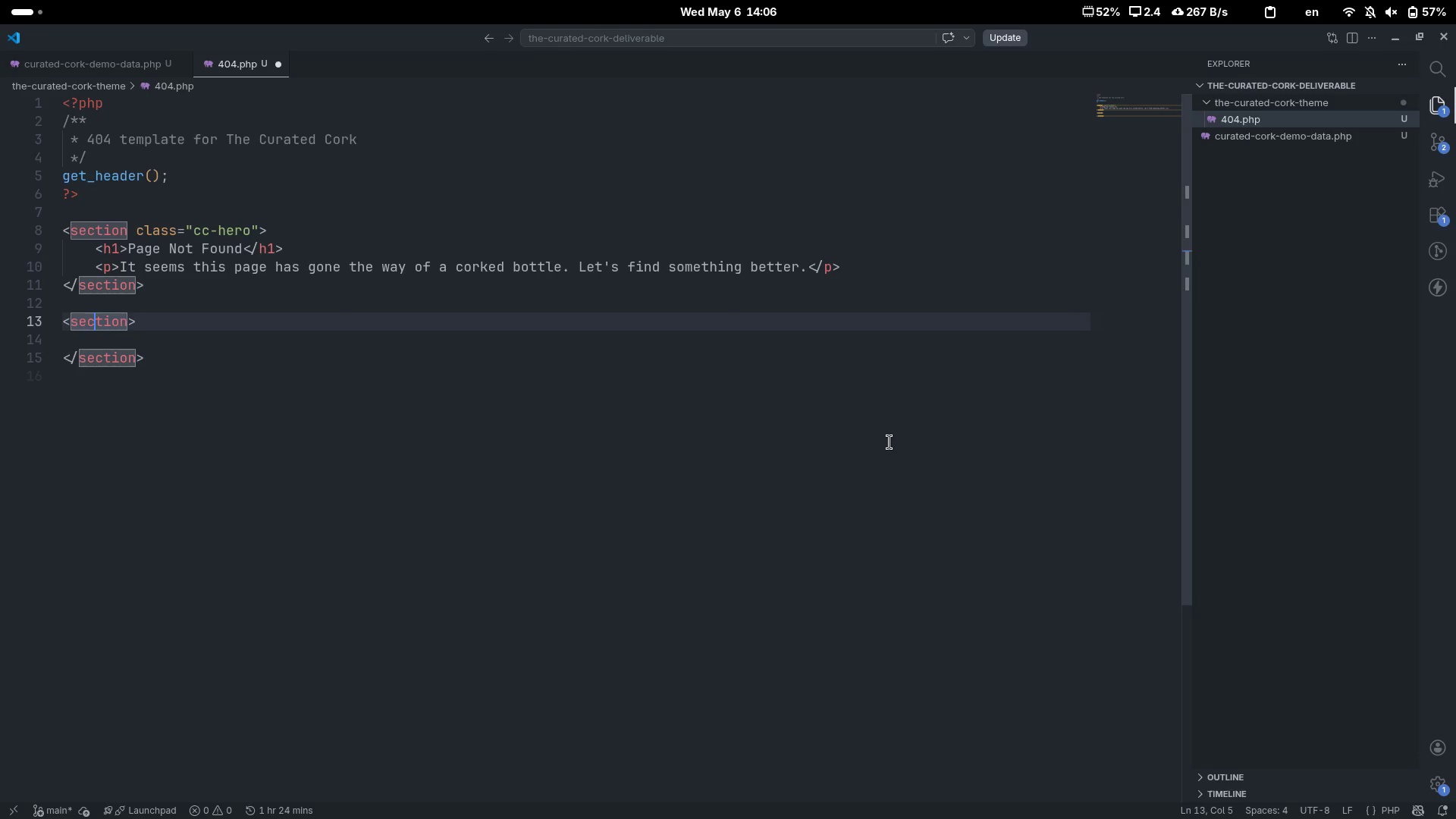 
key(Control+ArrowRight)
 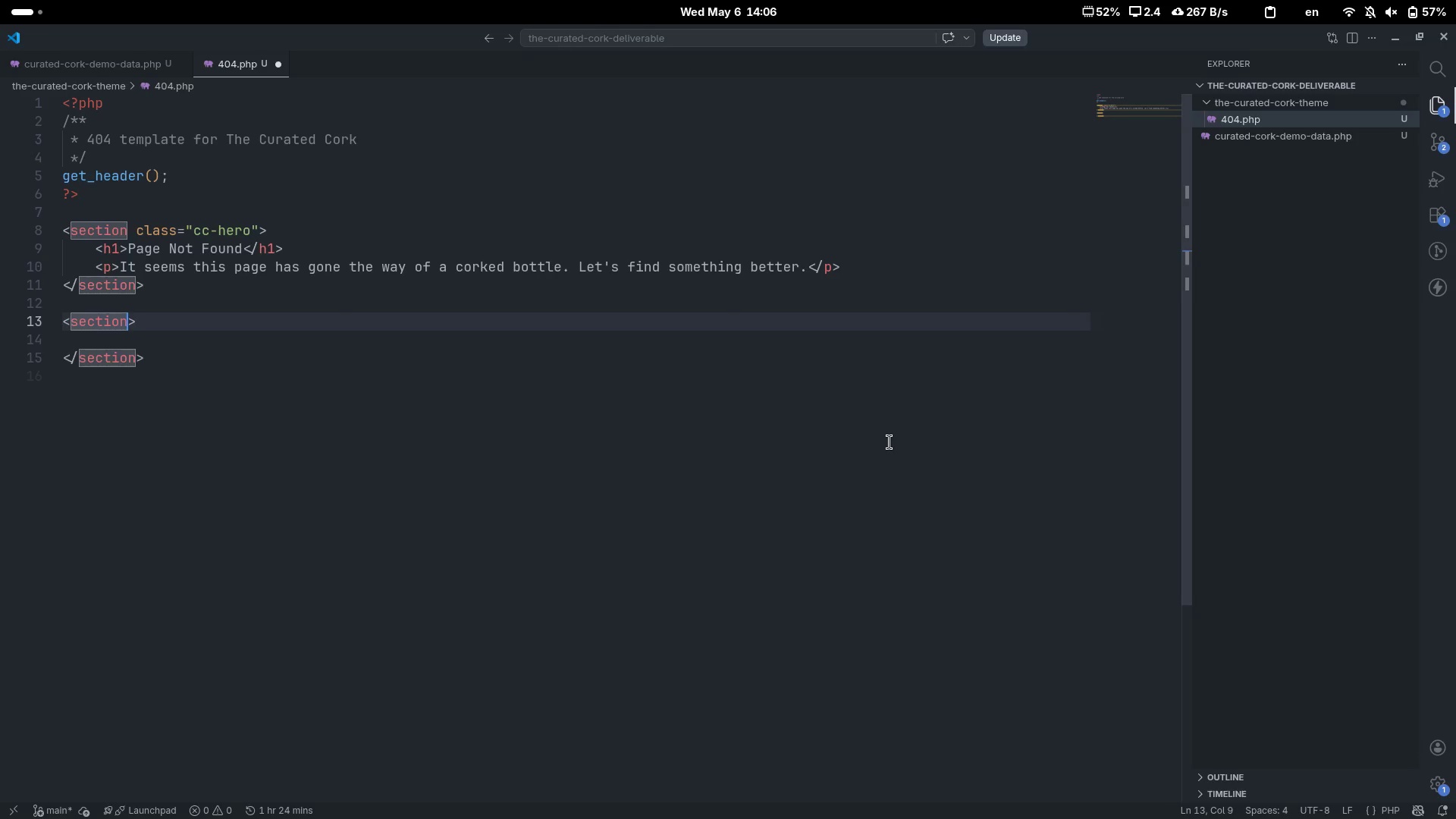 
type( clas)
key(Tab)
type(="")
 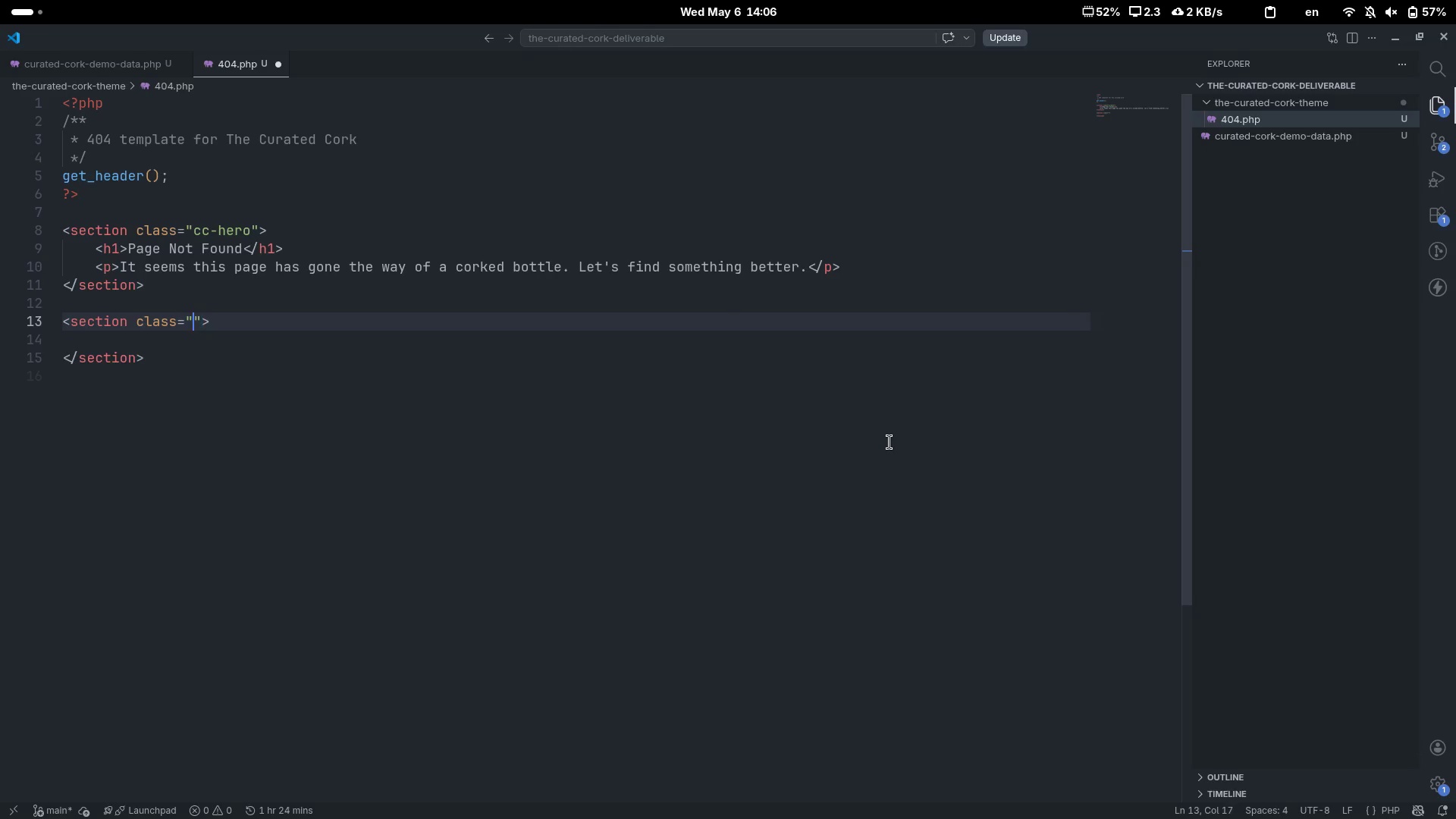 
 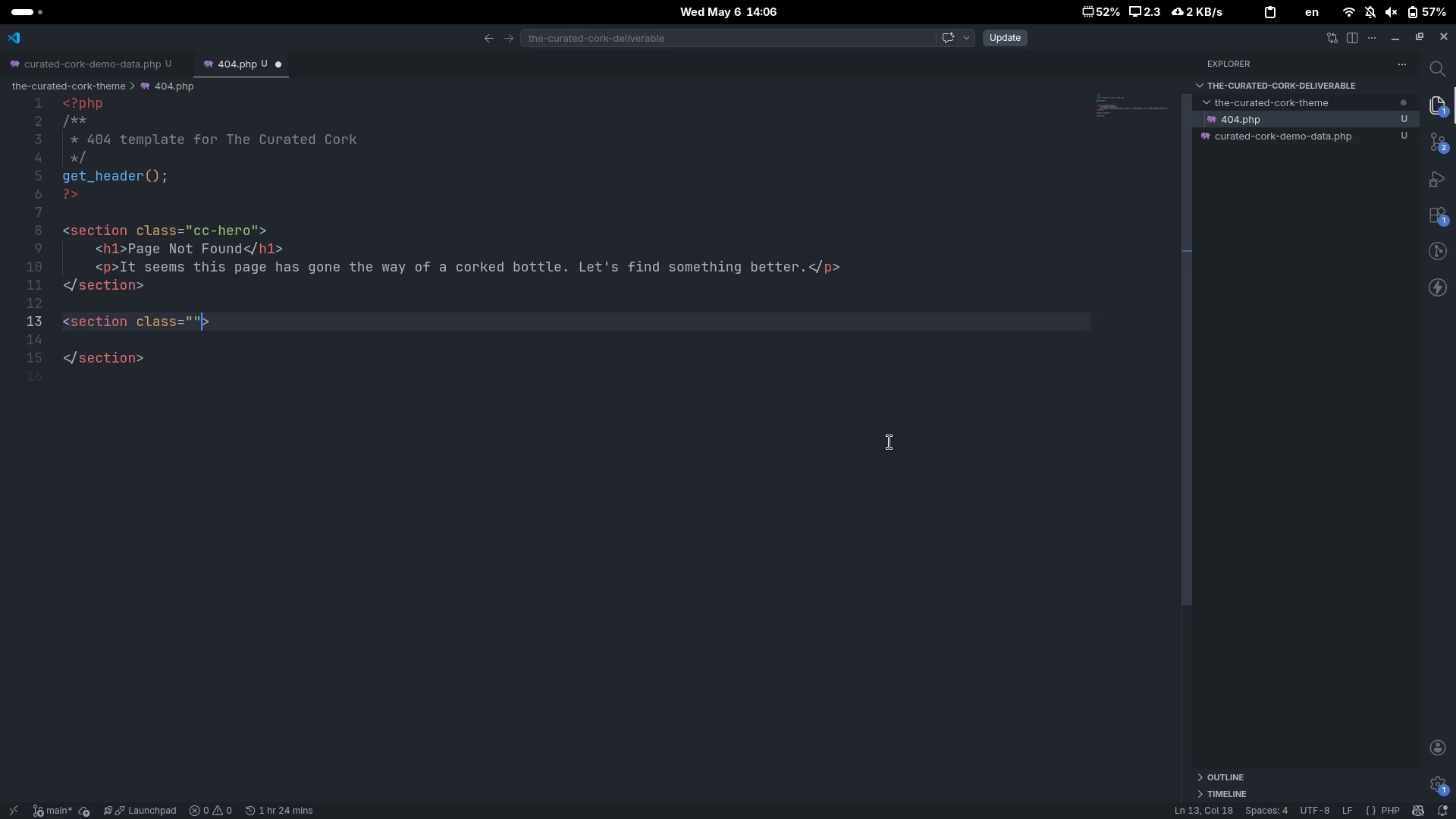 
key(ArrowLeft)
 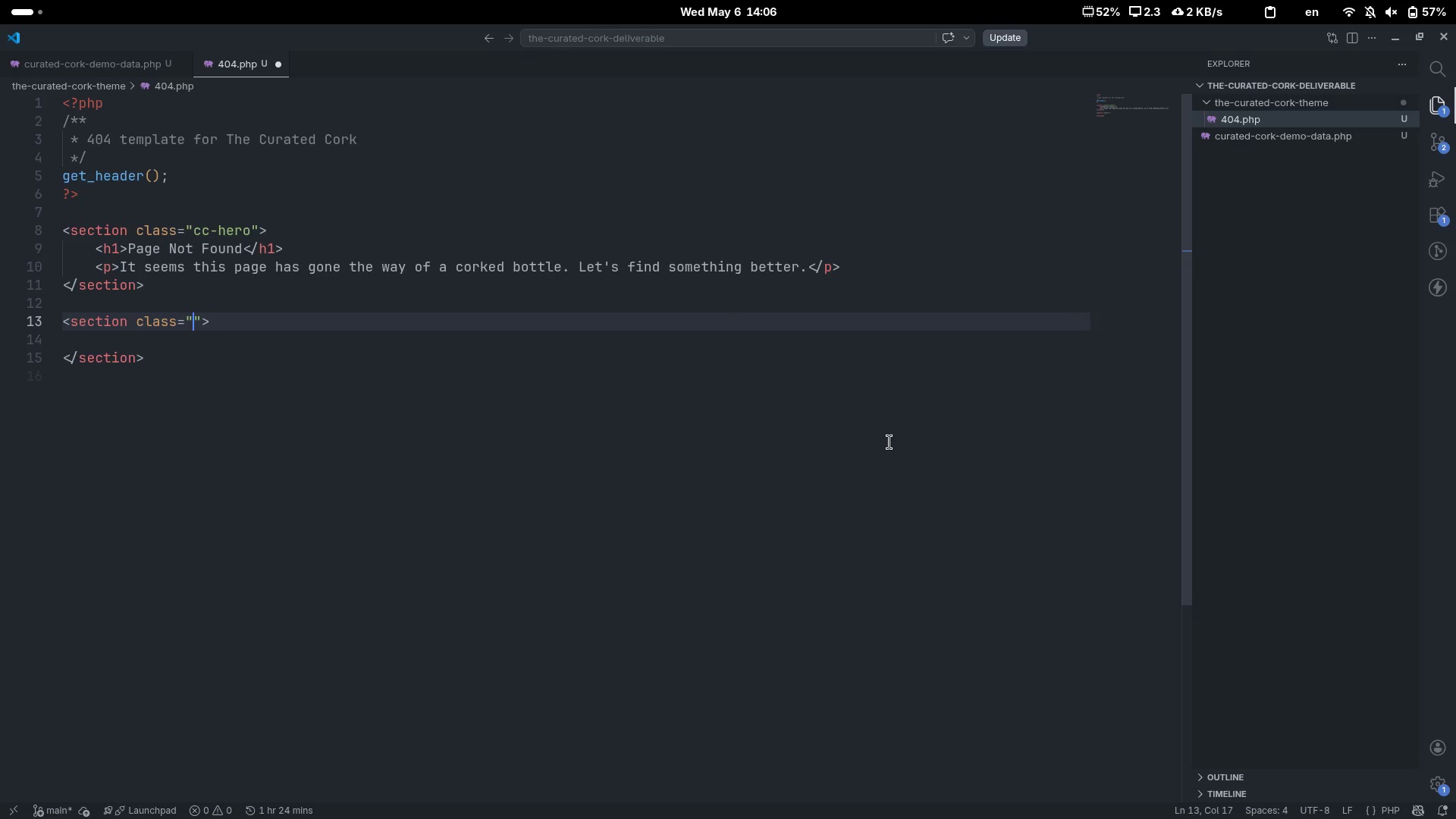 
type(cc-result-)
 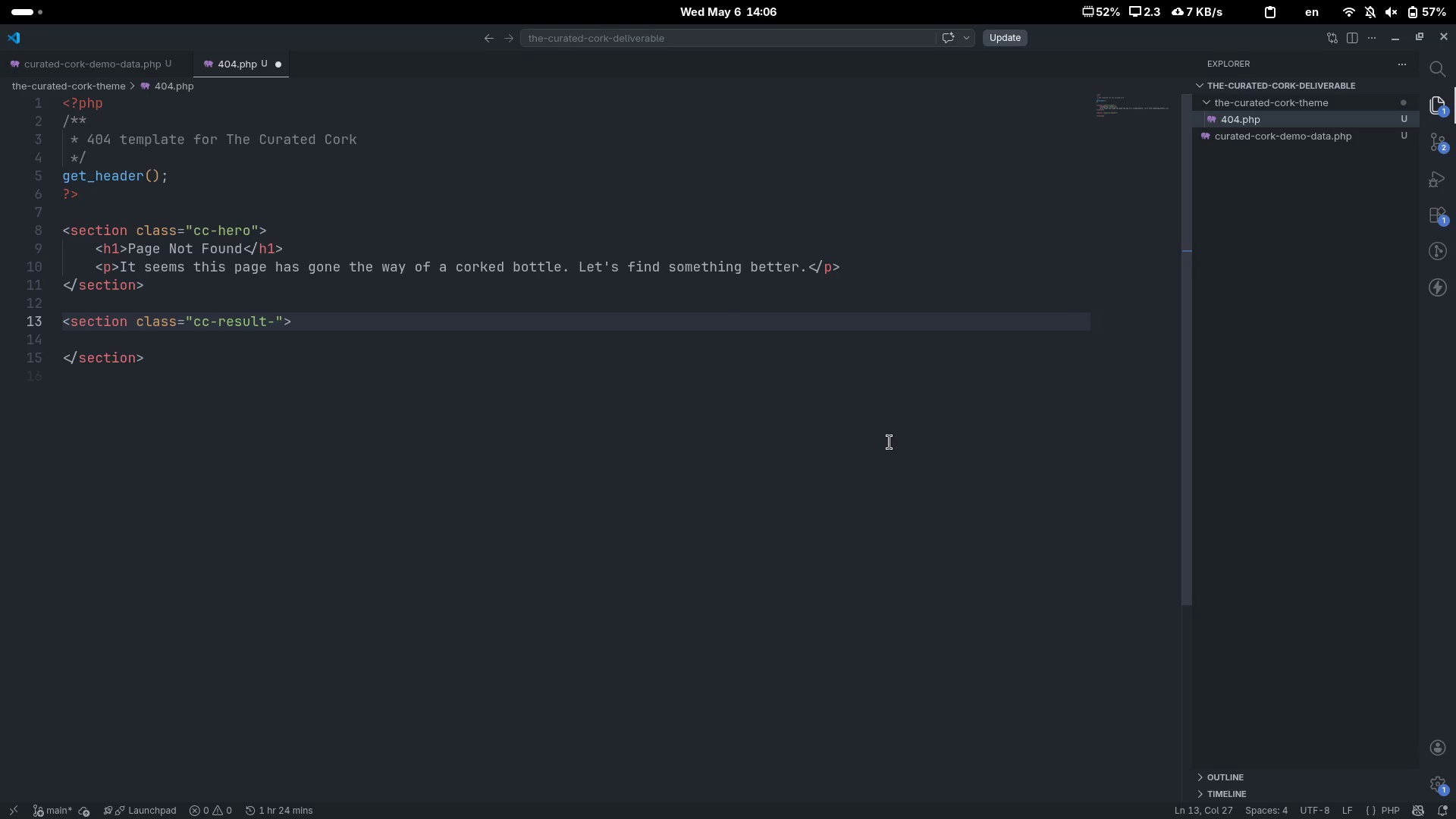 
key(ArrowLeft)
 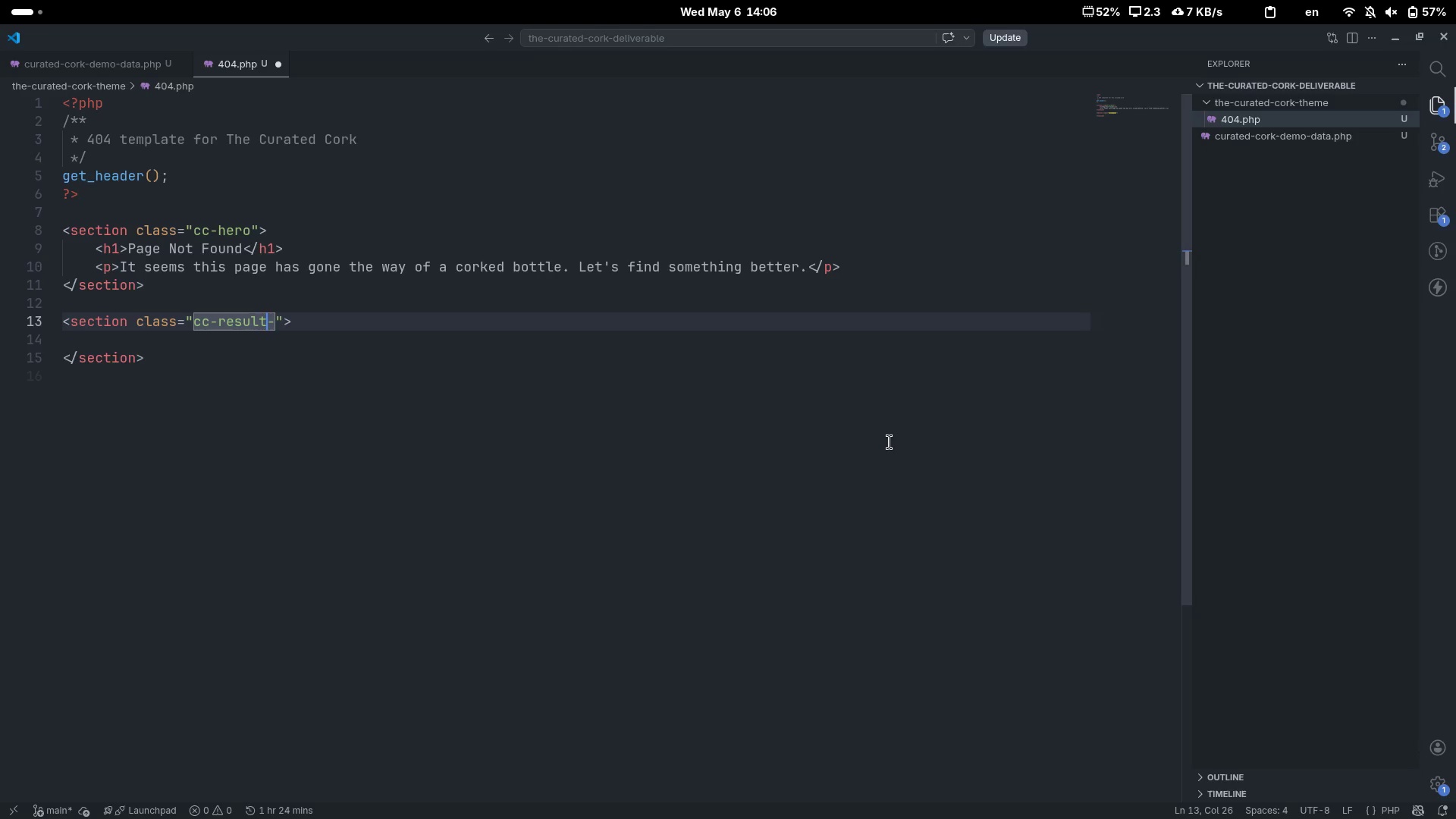 
key(S)
 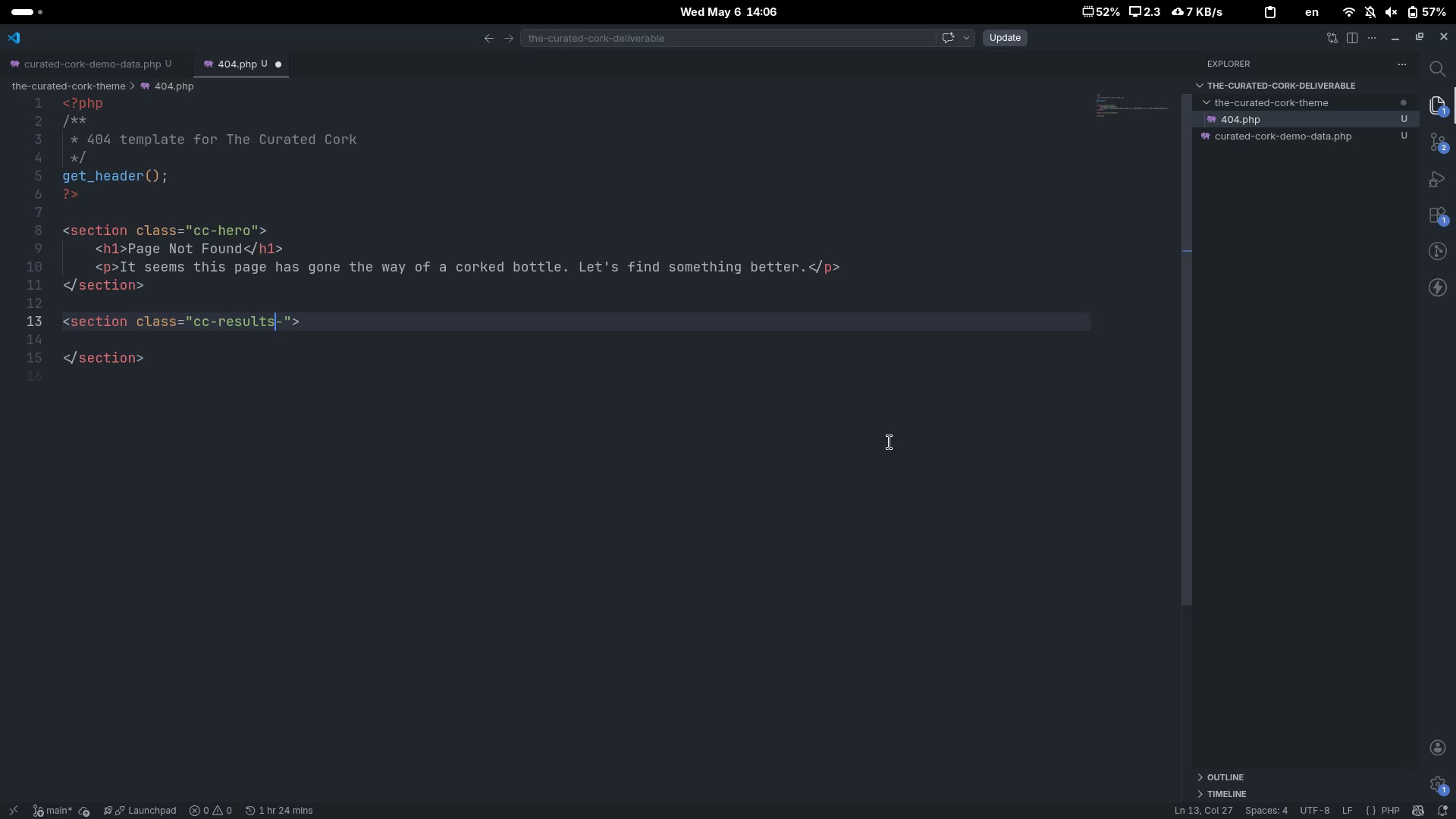 
key(ArrowRight)
 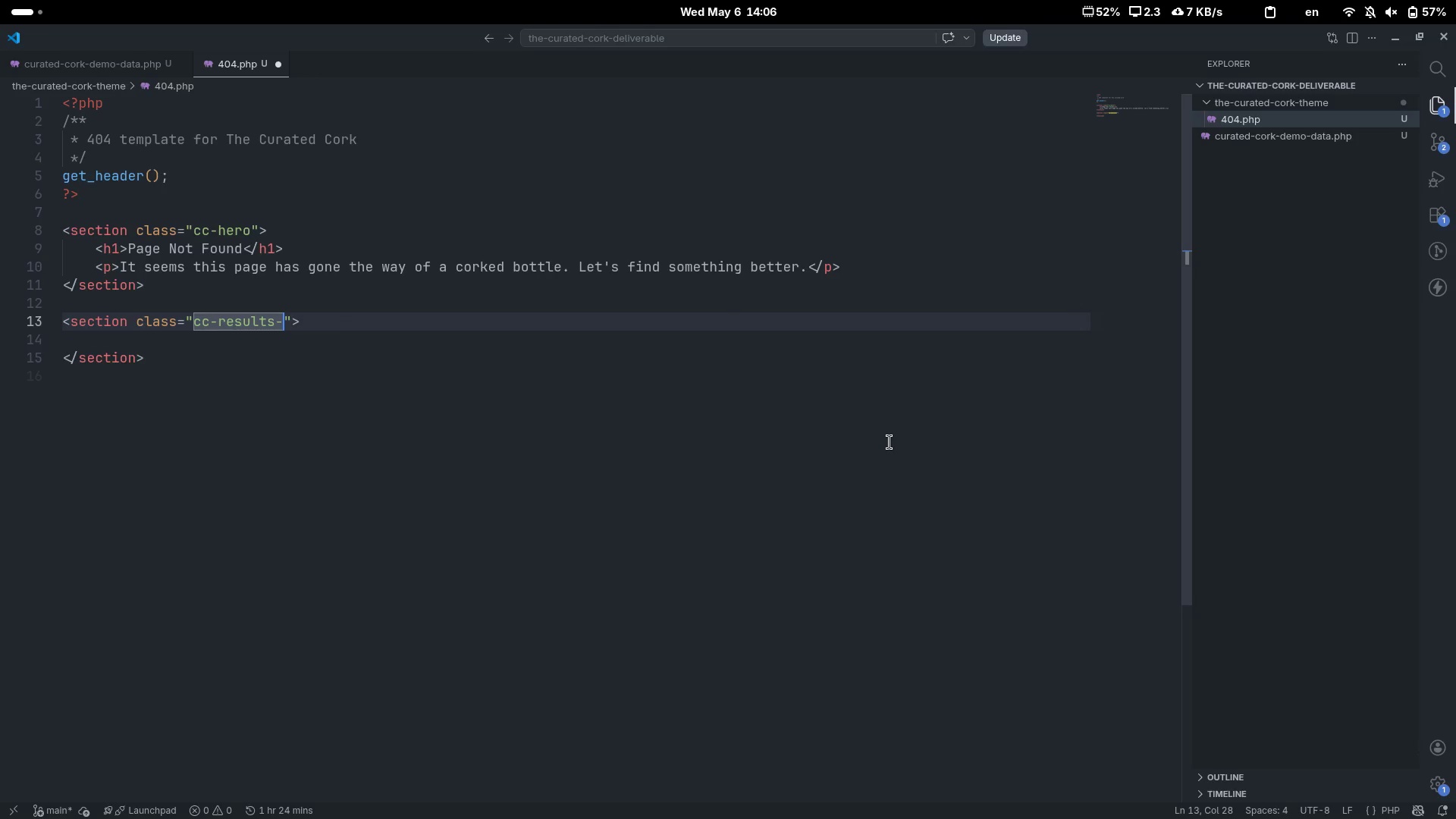 
type(secton)
 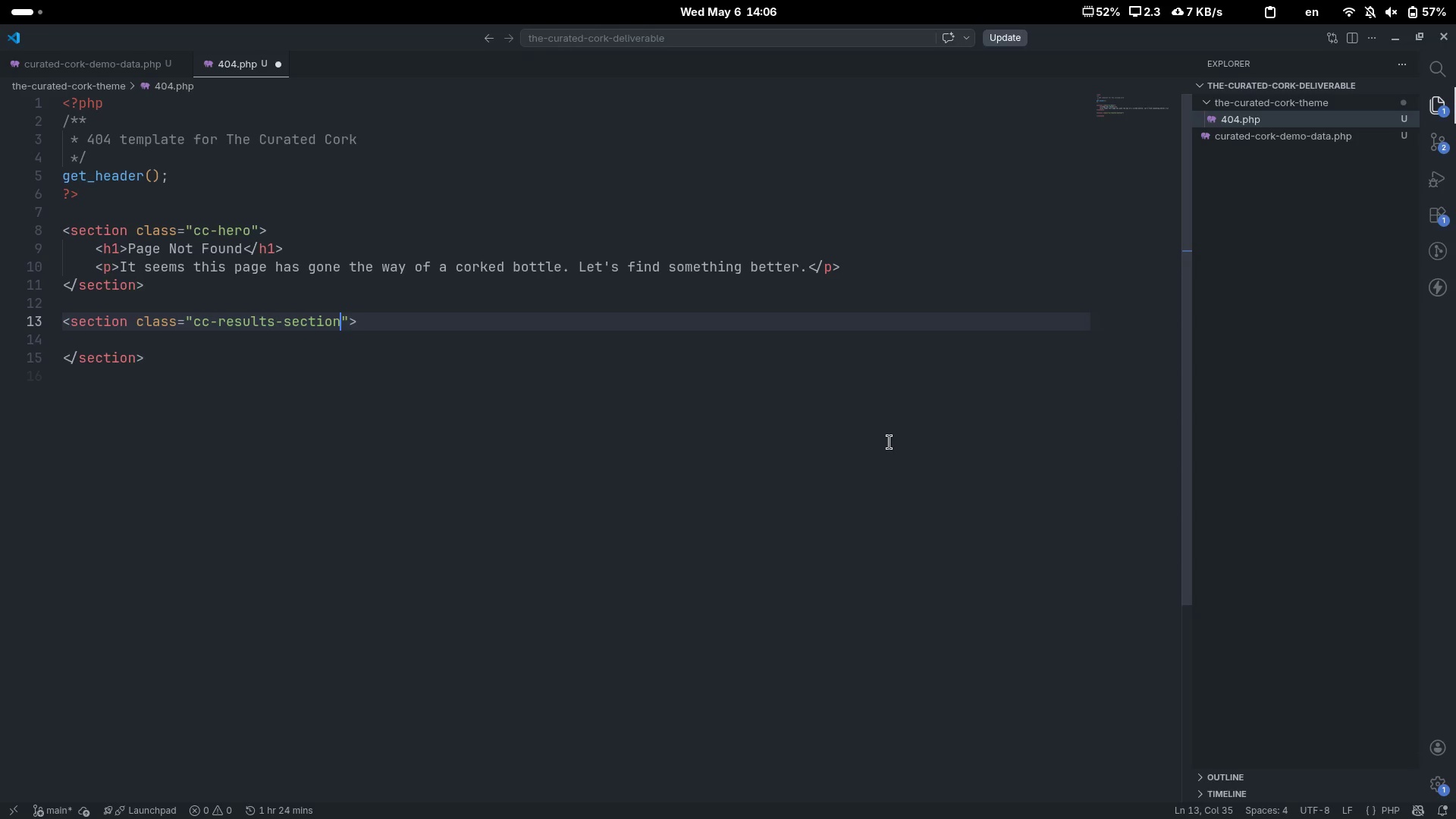 
hold_key(key=I, duration=0.33)
 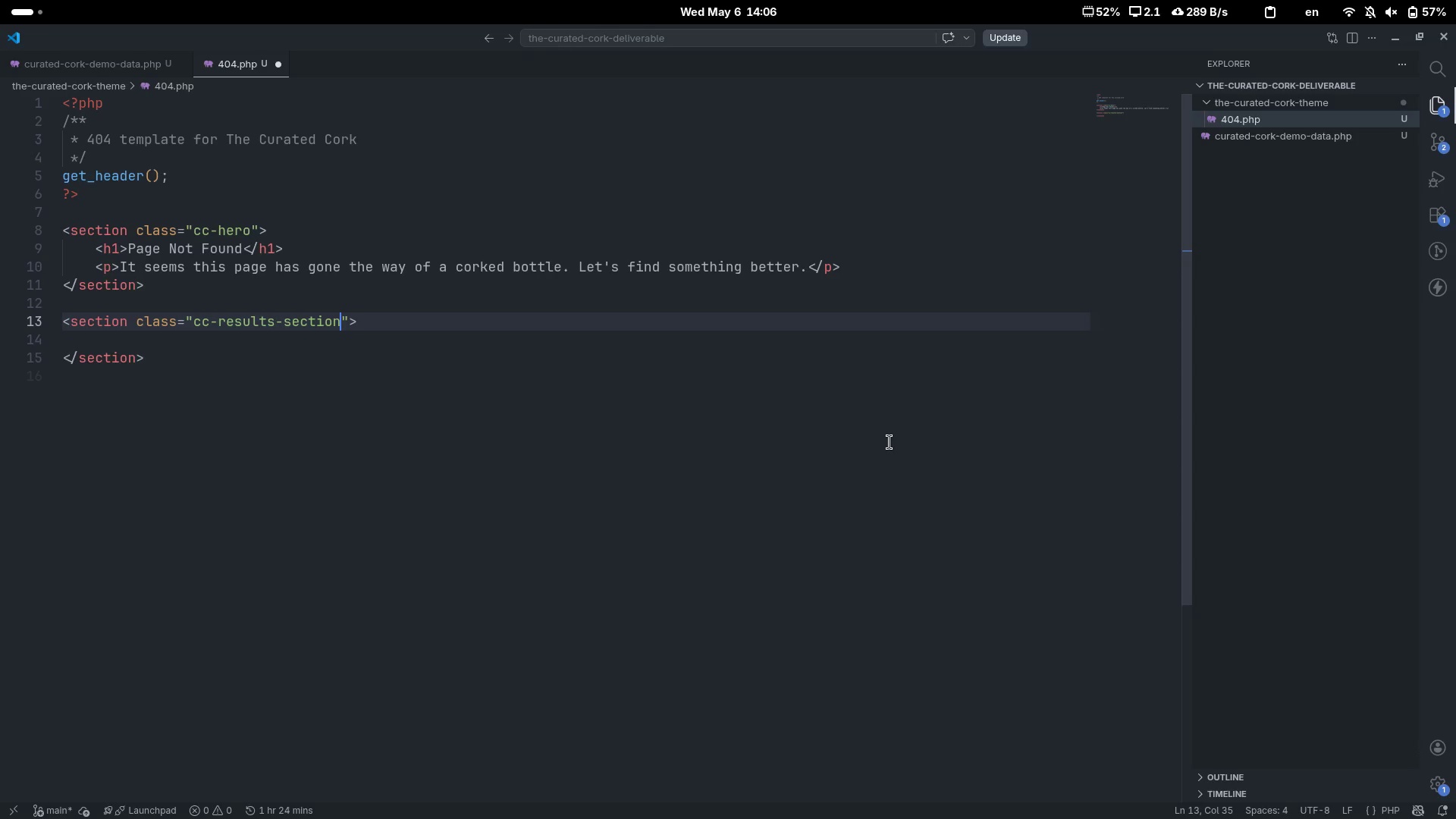 
wait(8.05)
 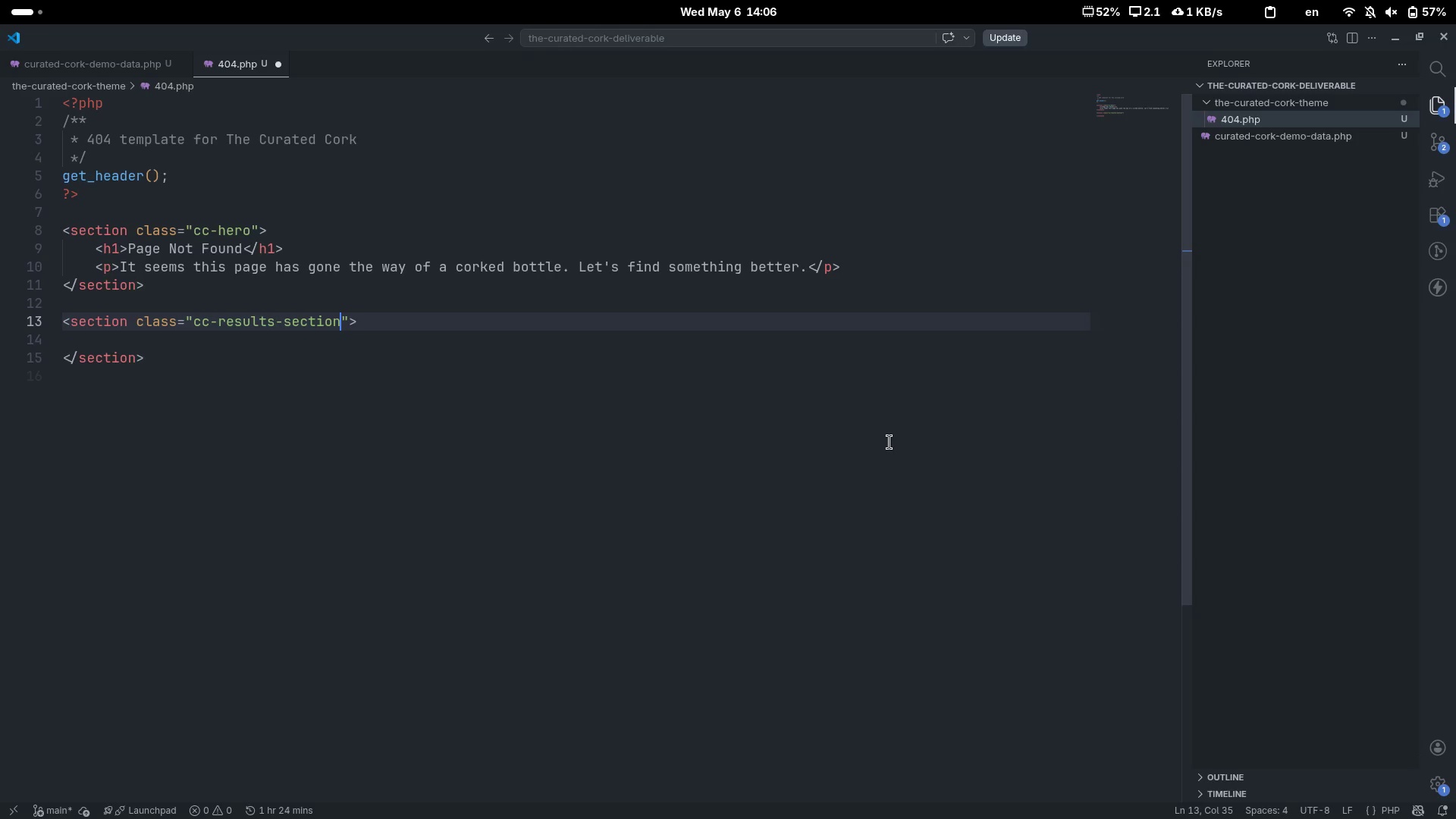 
key(ArrowDown)
 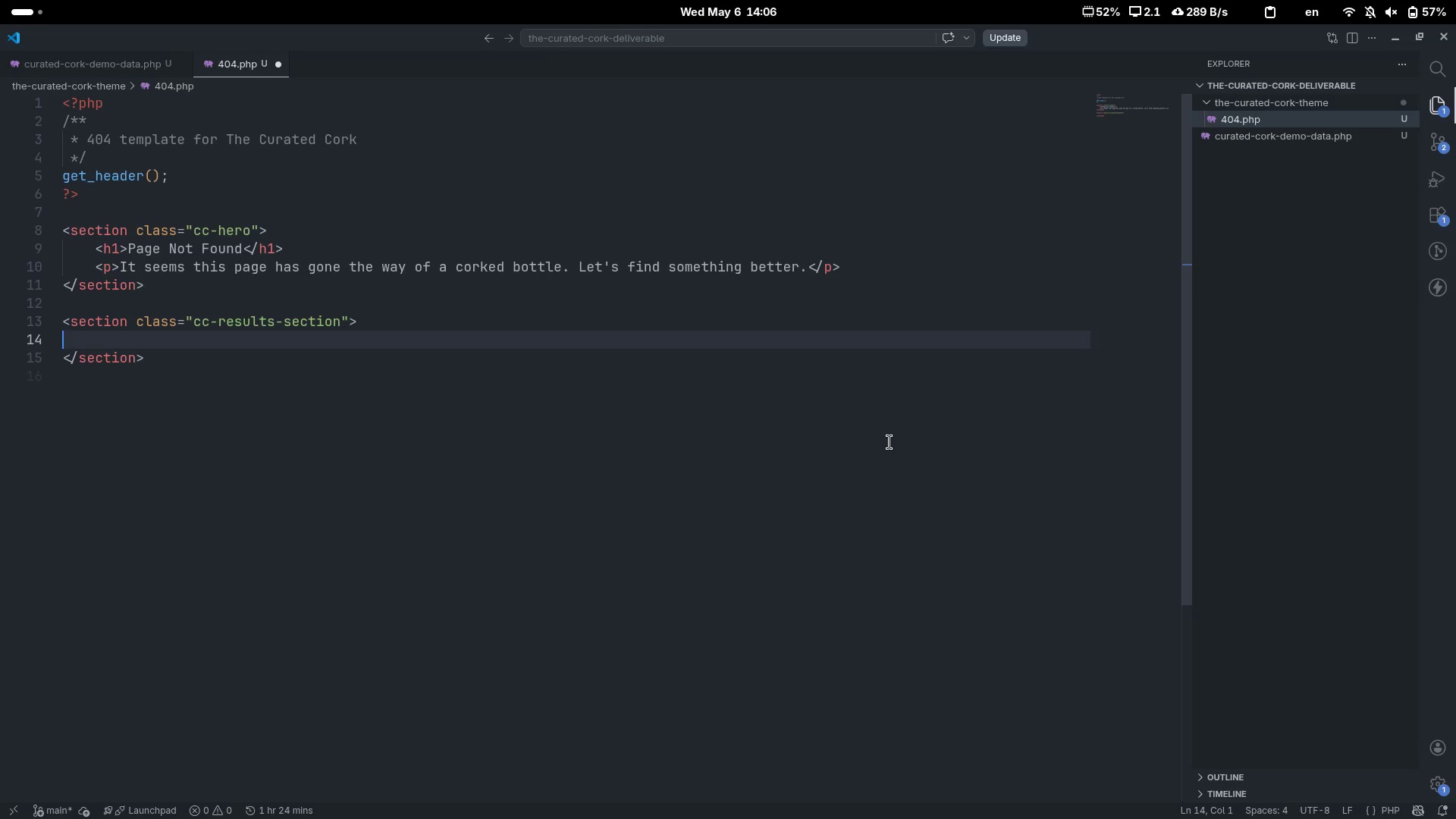 
key(Tab)
type(div)
key(Tab)
 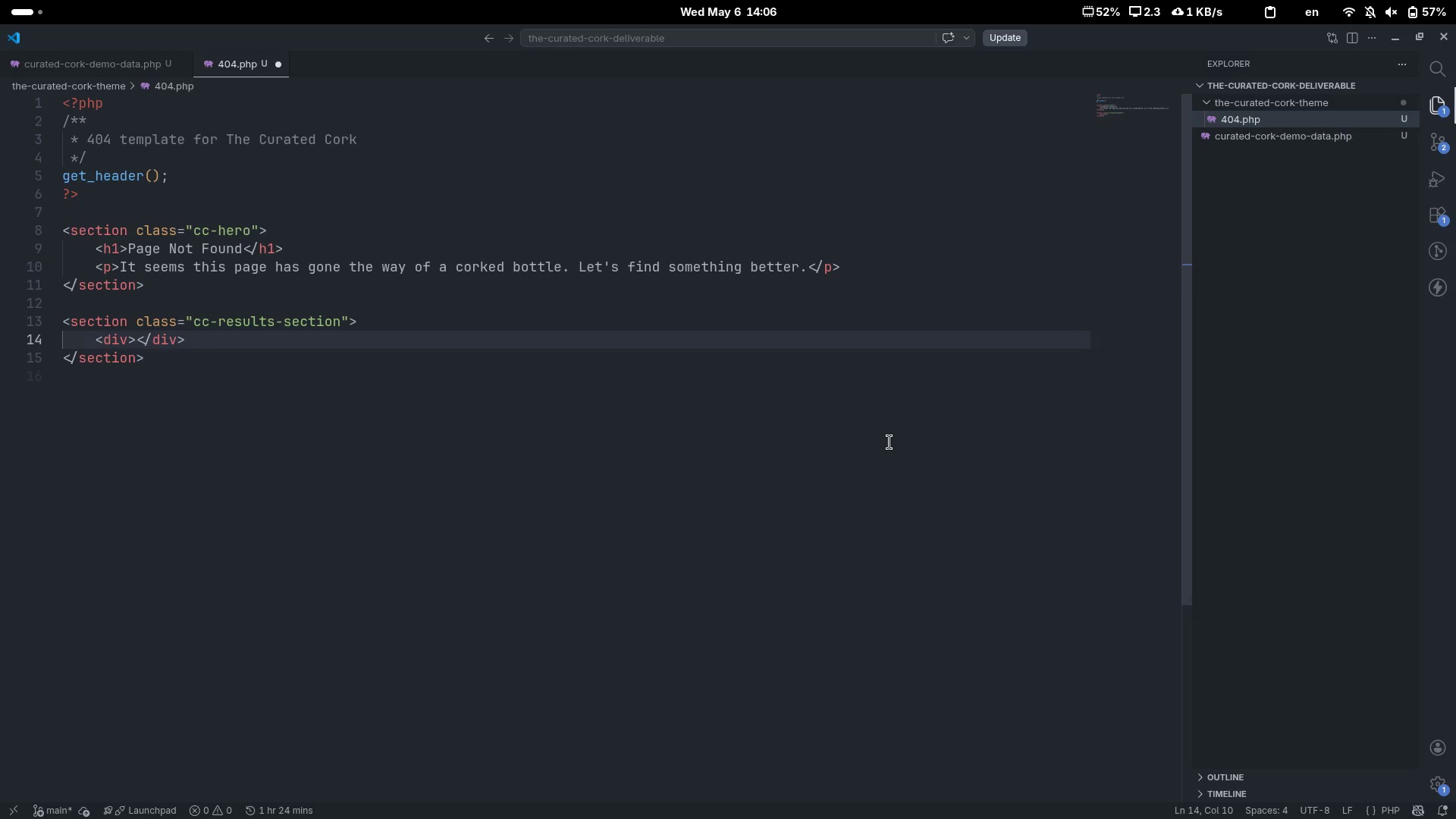 
key(Enter)
 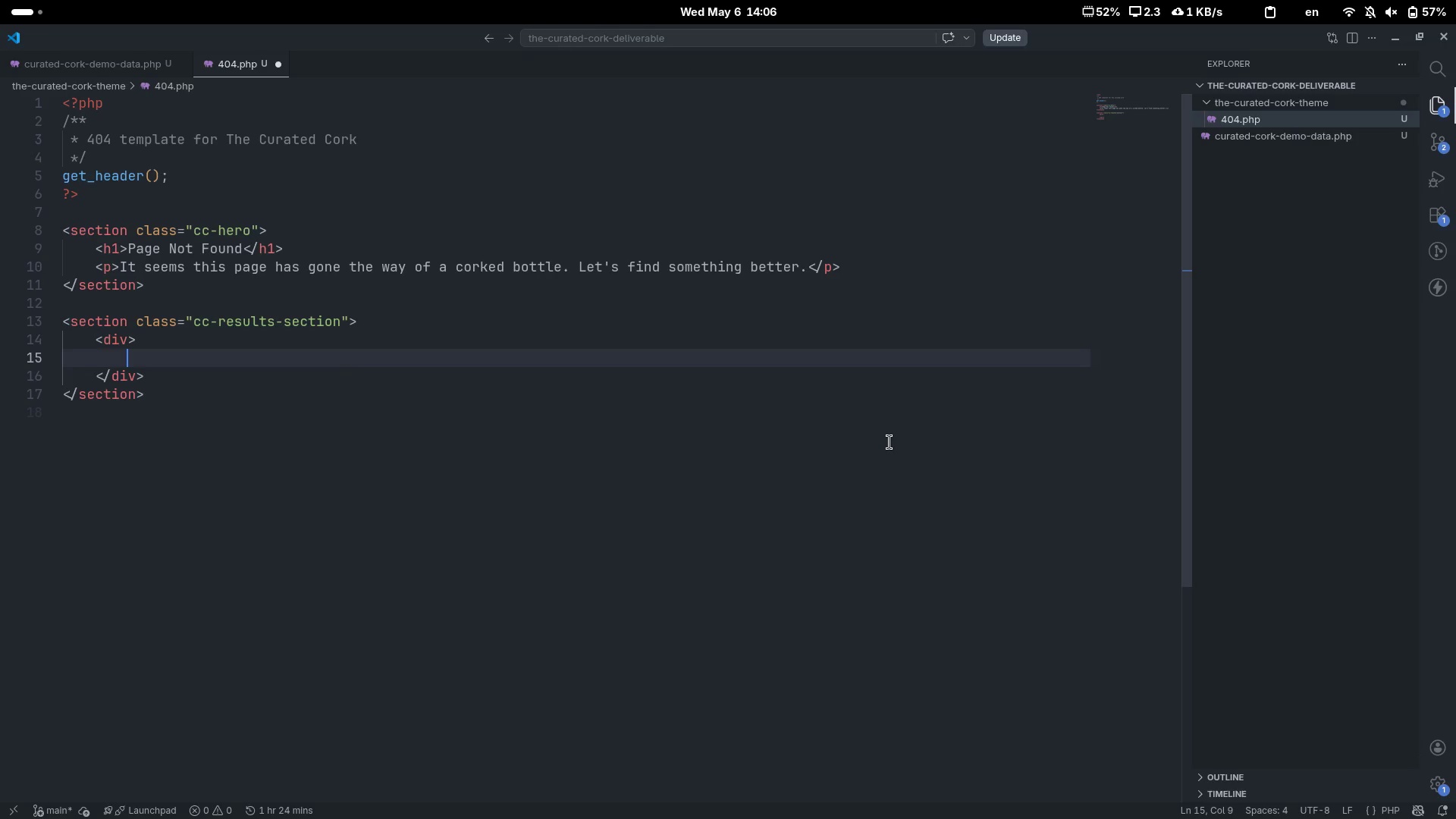 
key(ArrowLeft)
 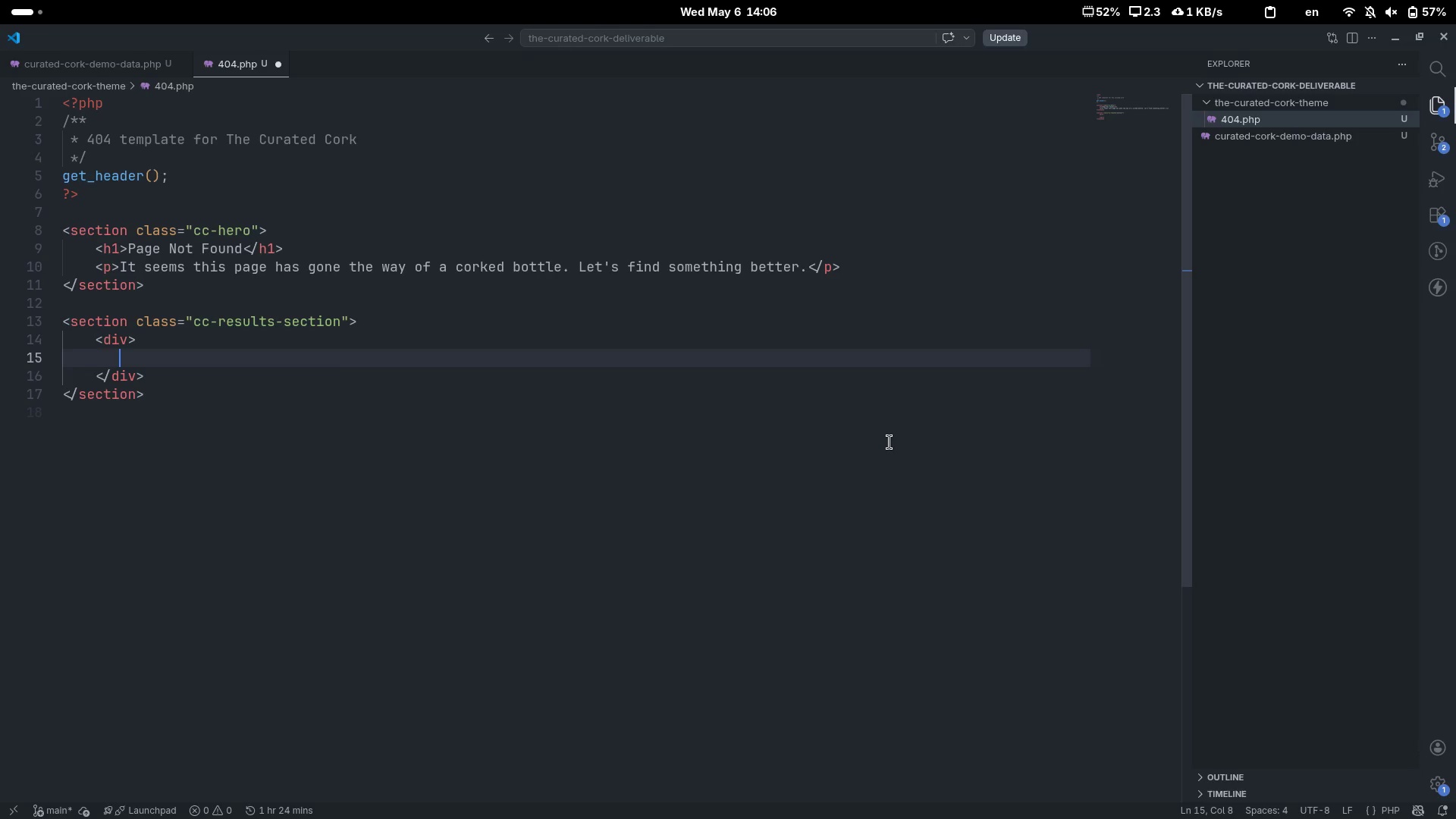 
key(ArrowUp)
 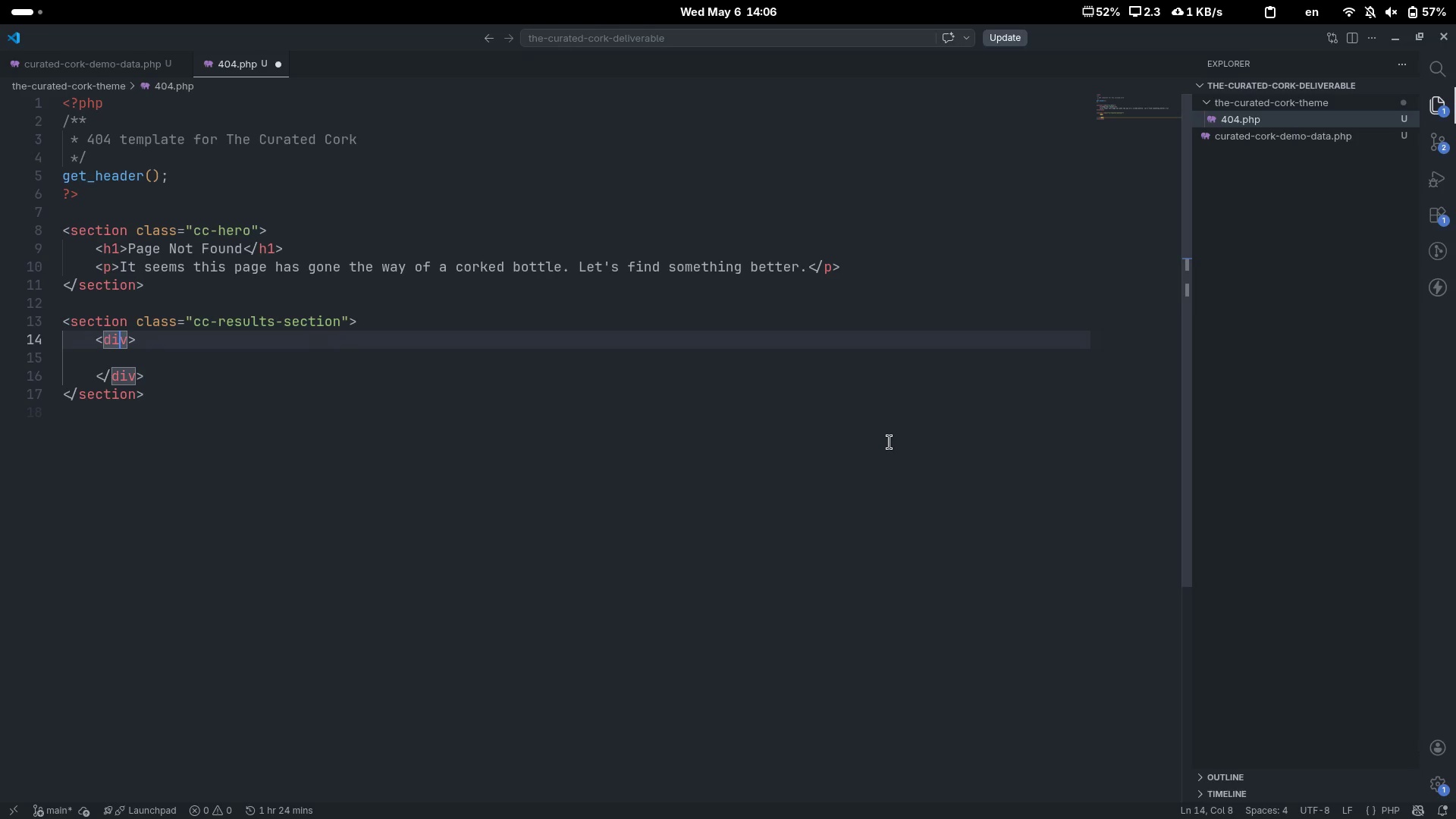 
key(ArrowRight)
 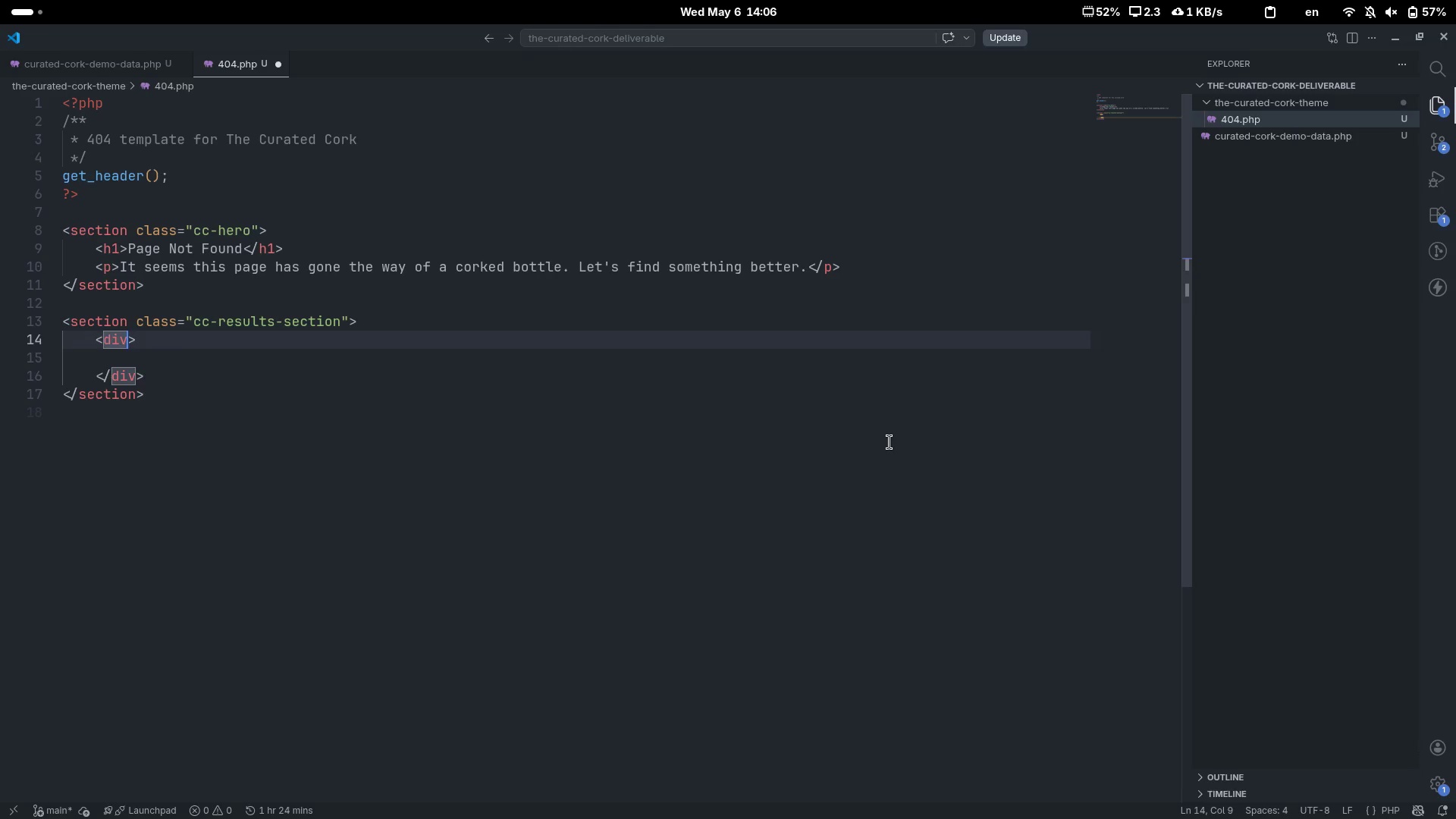 
type( clas)
key(Tab)
type(="")
 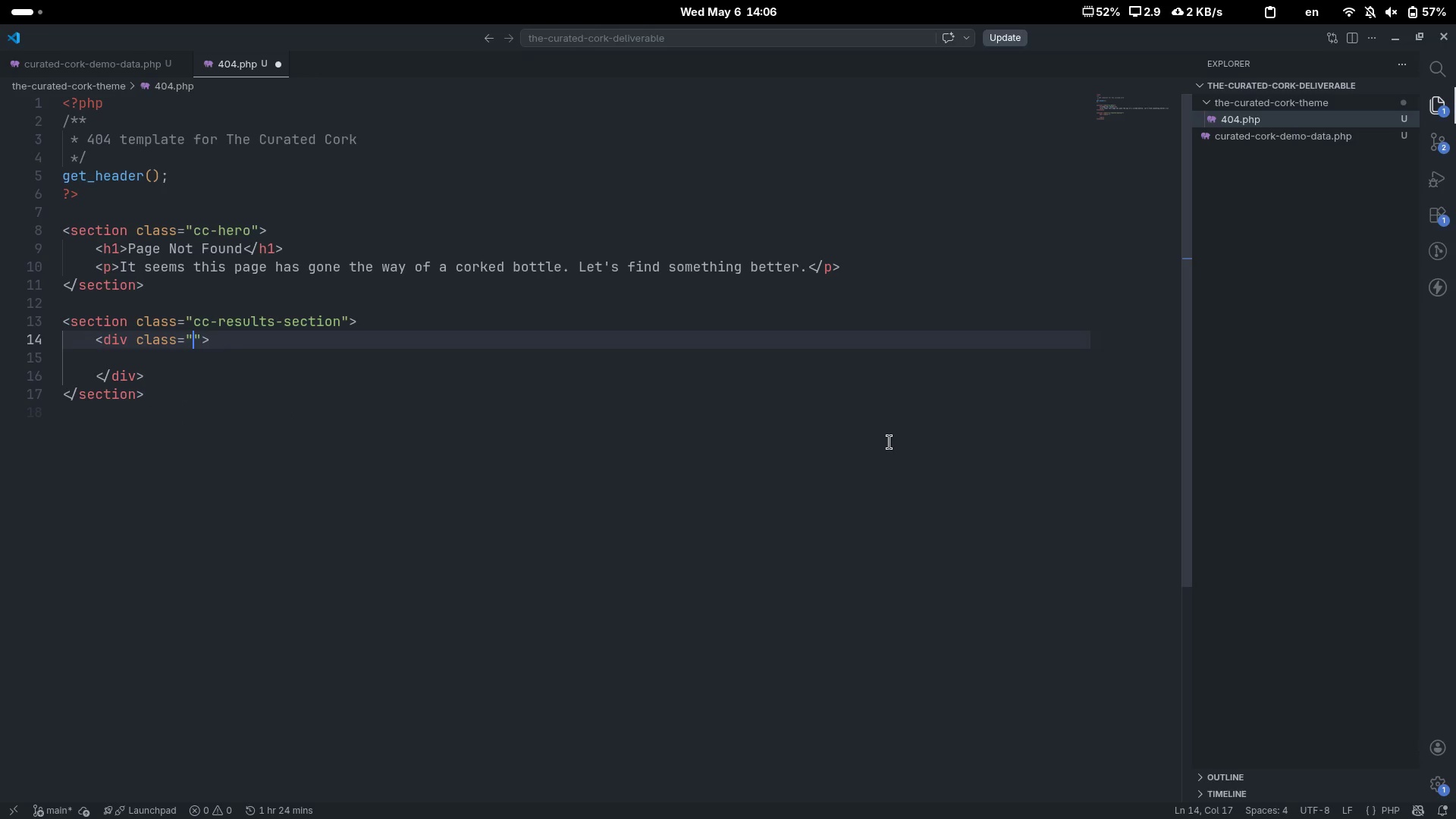 
 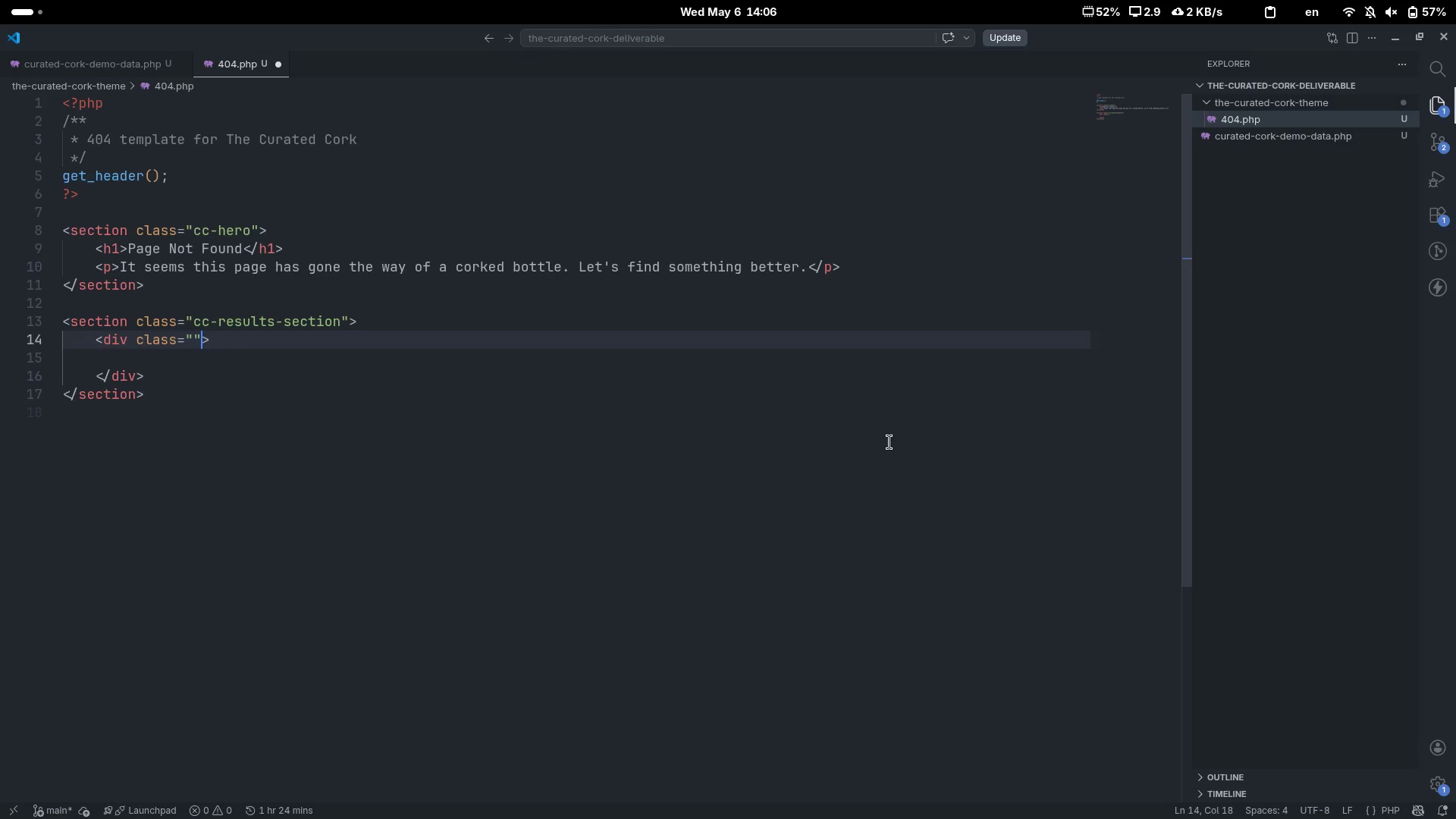 
key(ArrowLeft)
 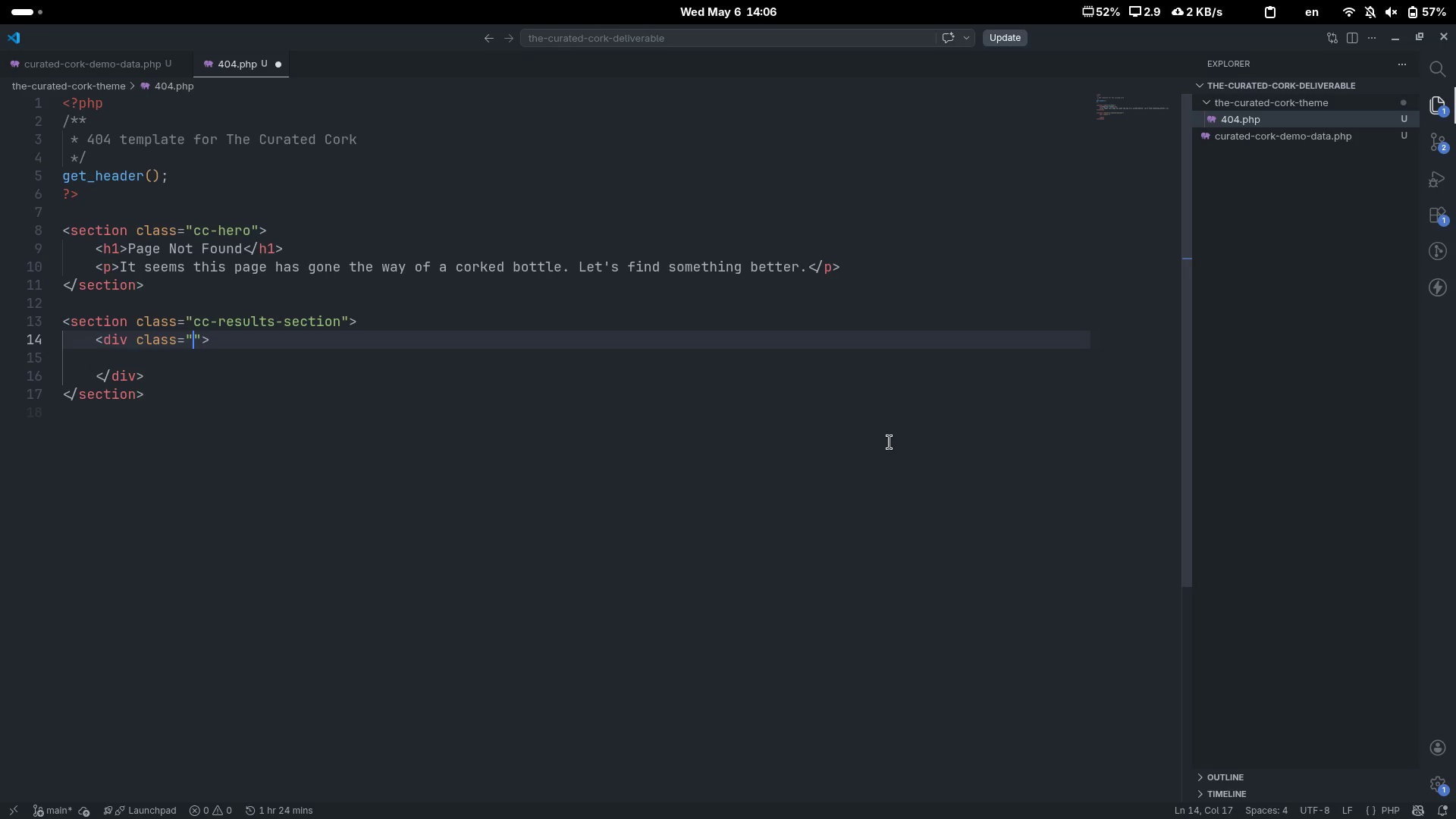 
type(c-c)
key(Backspace)
key(Backspace)
type(c-empty-state)
 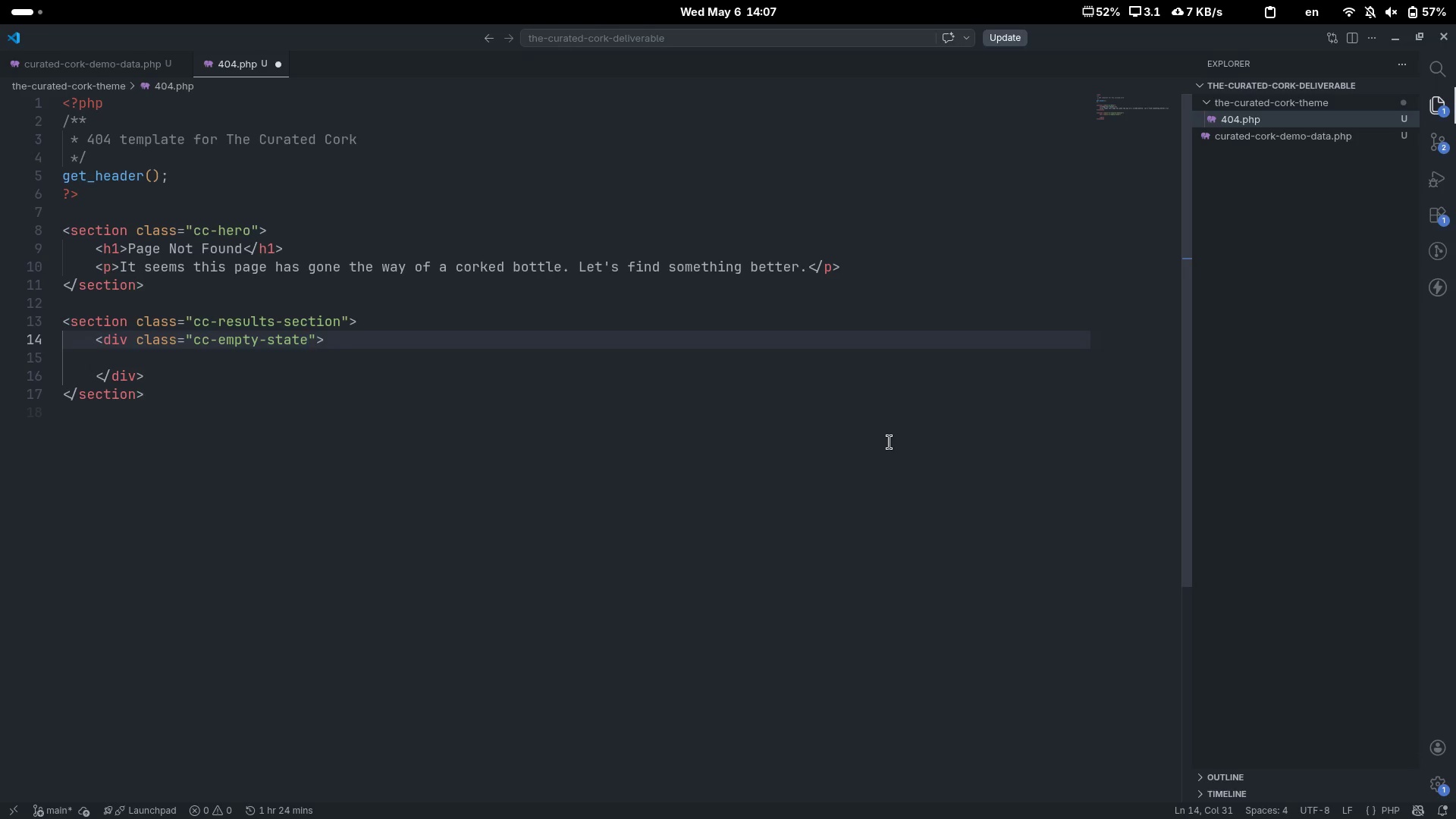 
key(ArrowDown)
 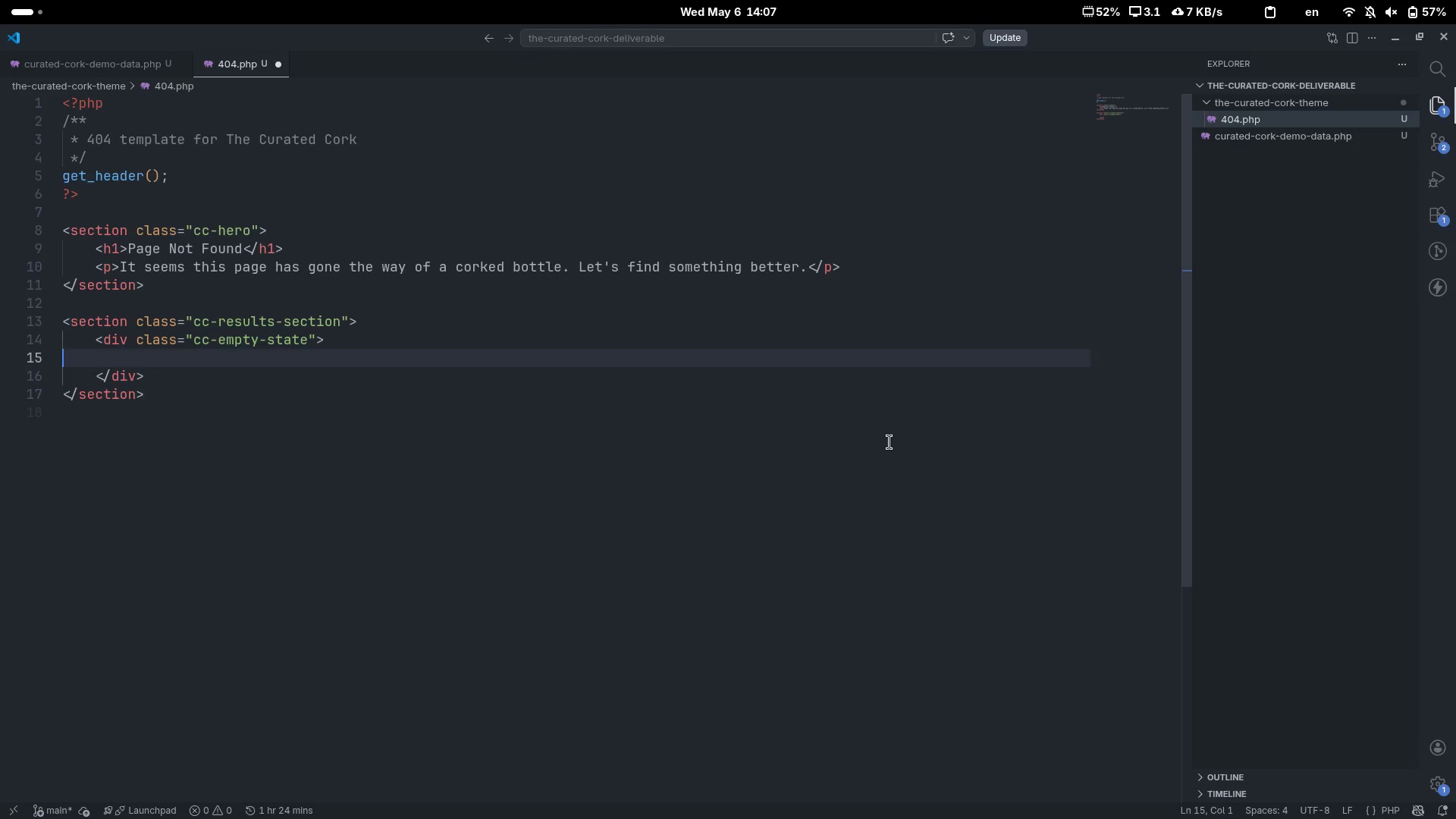 
key(Tab)
key(Tab)
type(span)
key(Tab)
 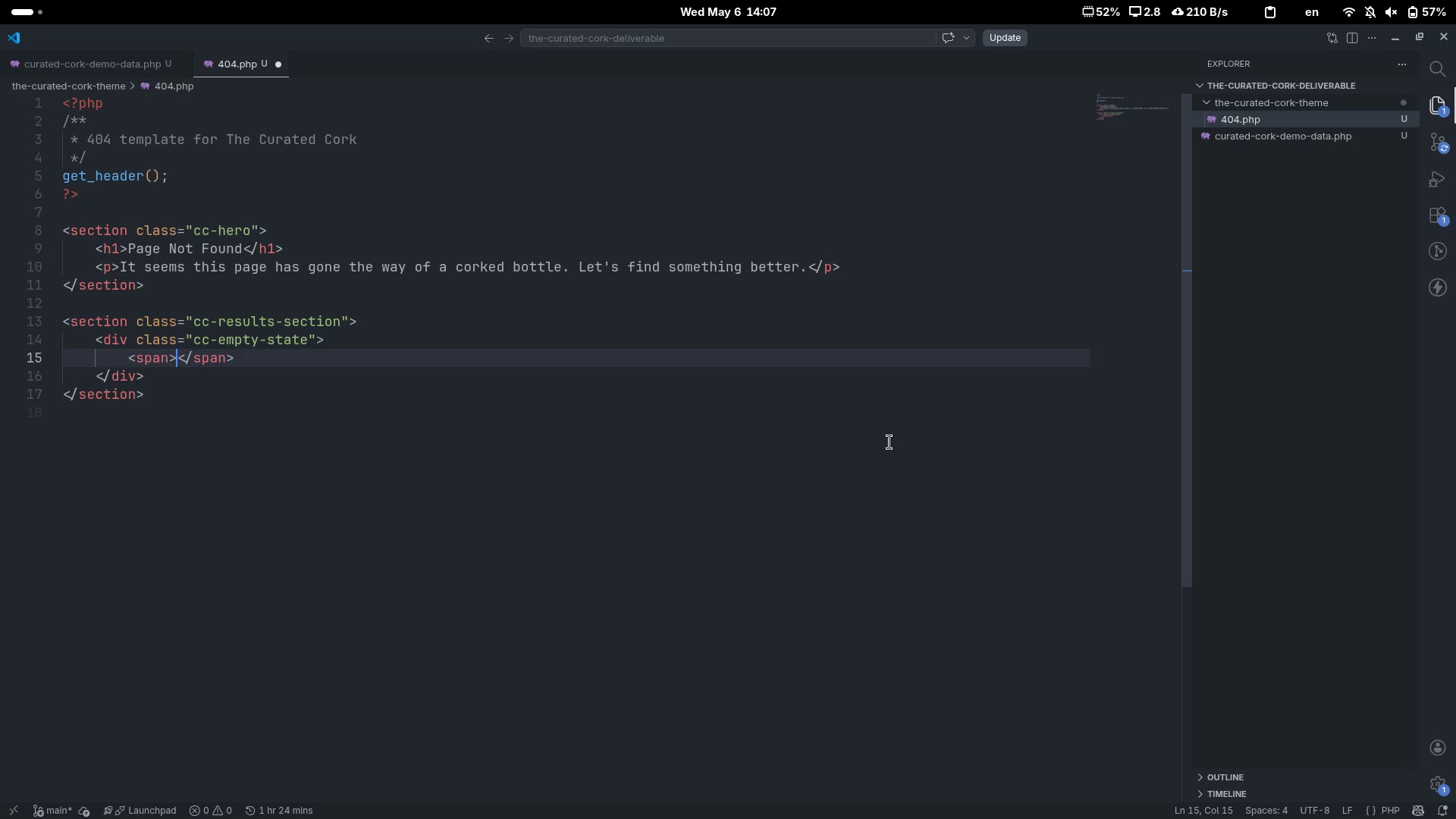 
wait(17.26)
 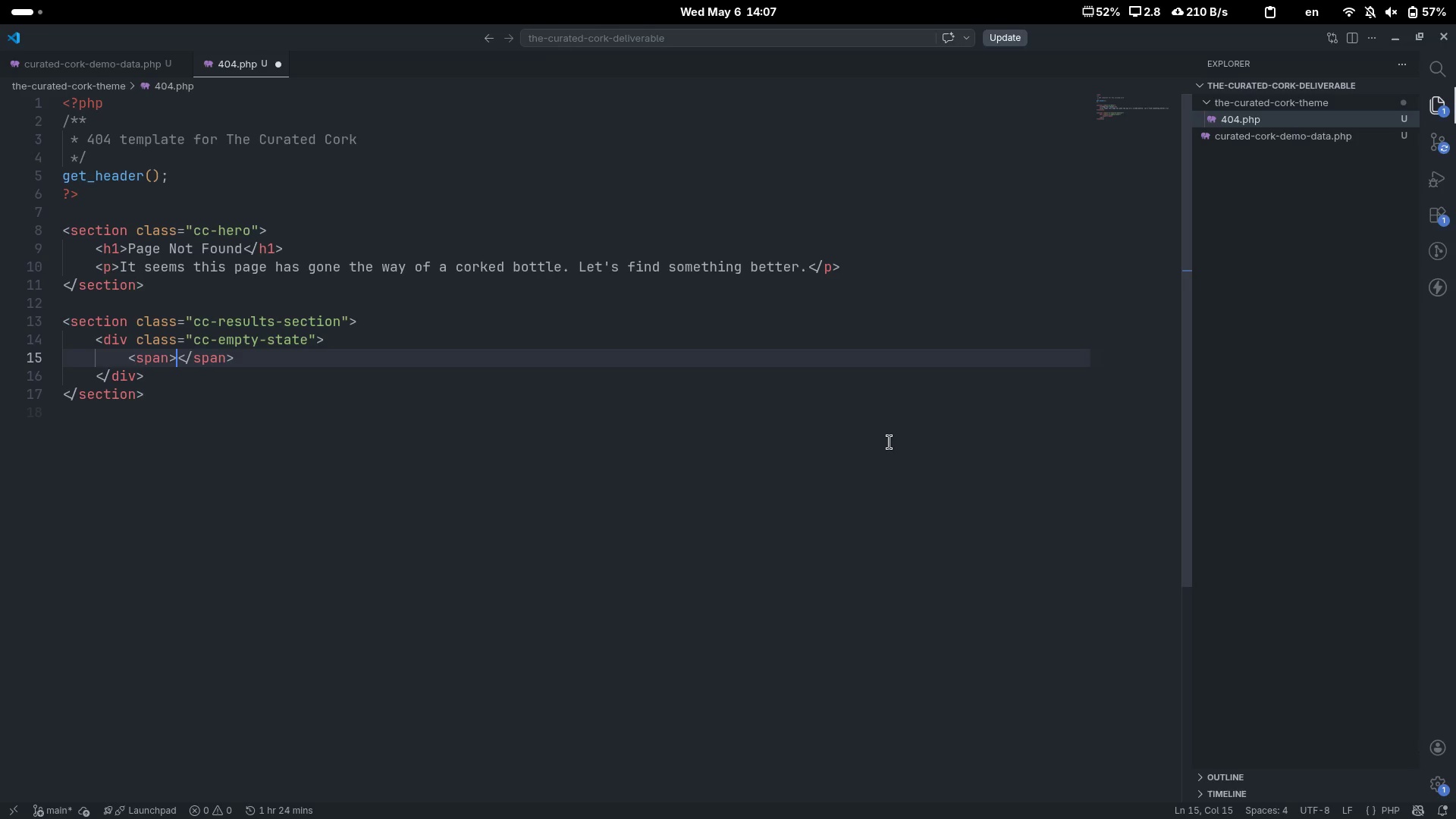 
key(ArrowLeft)
 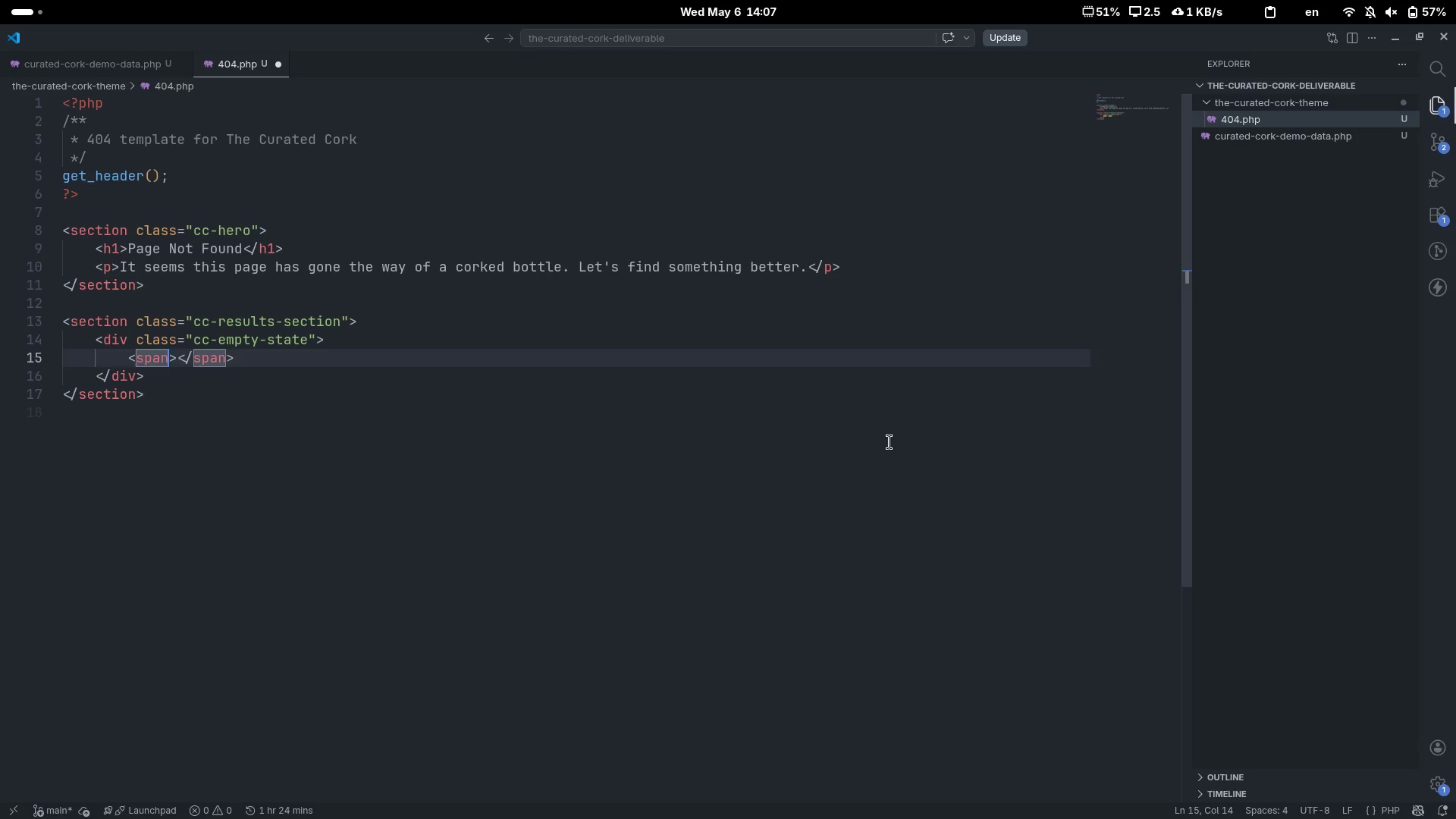 
type( clas)
key(Tab)
type(="")
 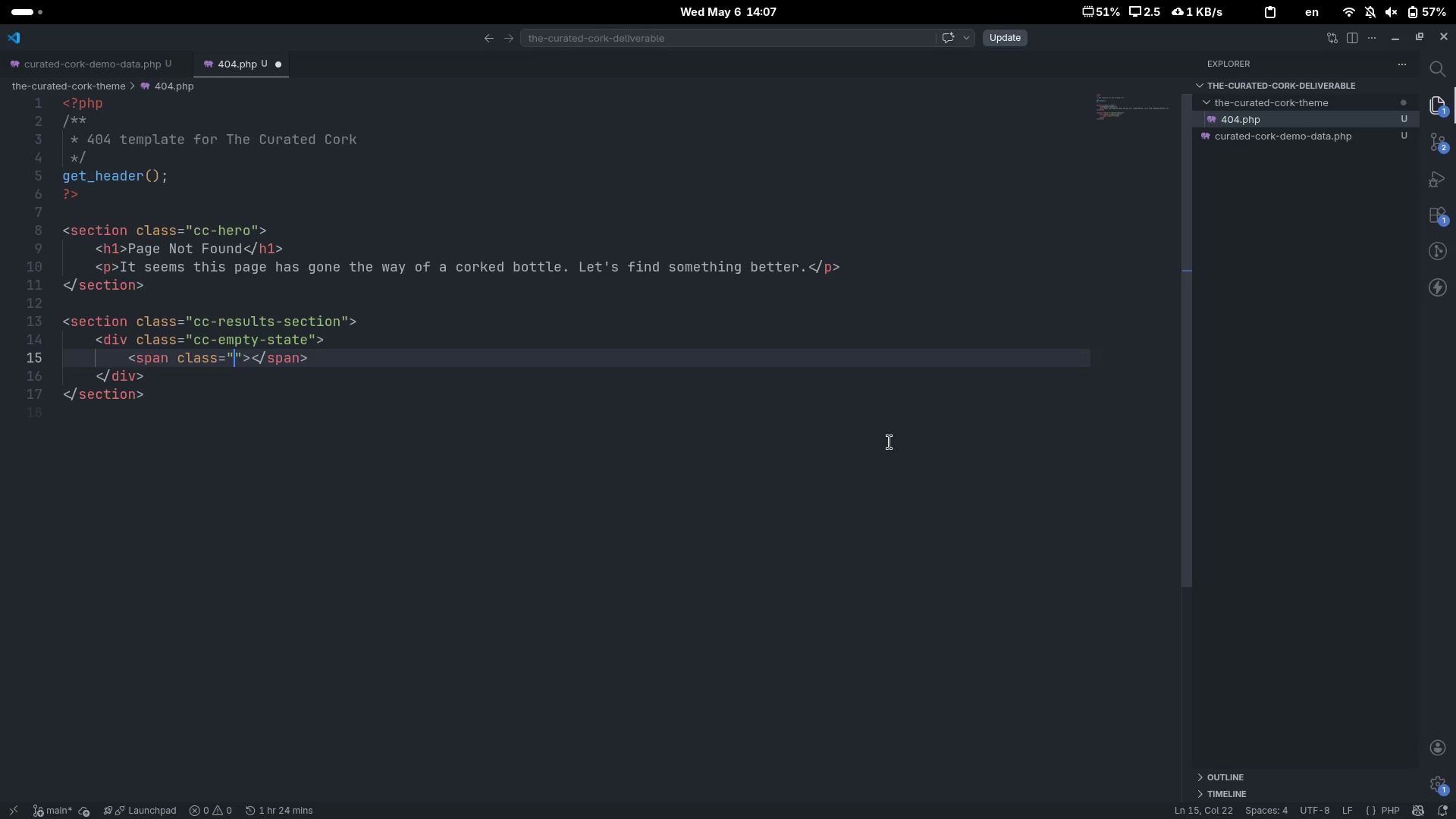 
 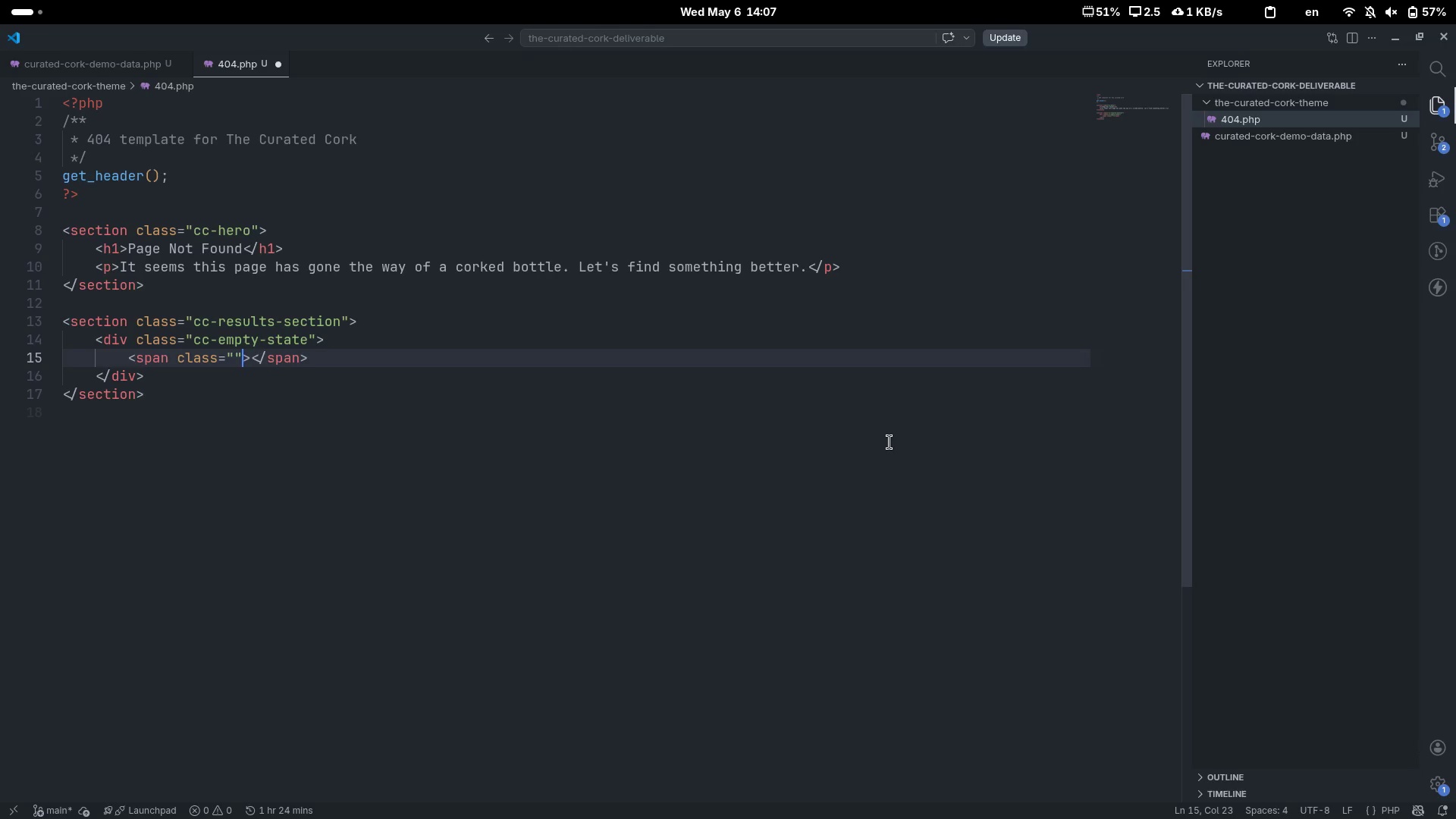 
key(ArrowLeft)
 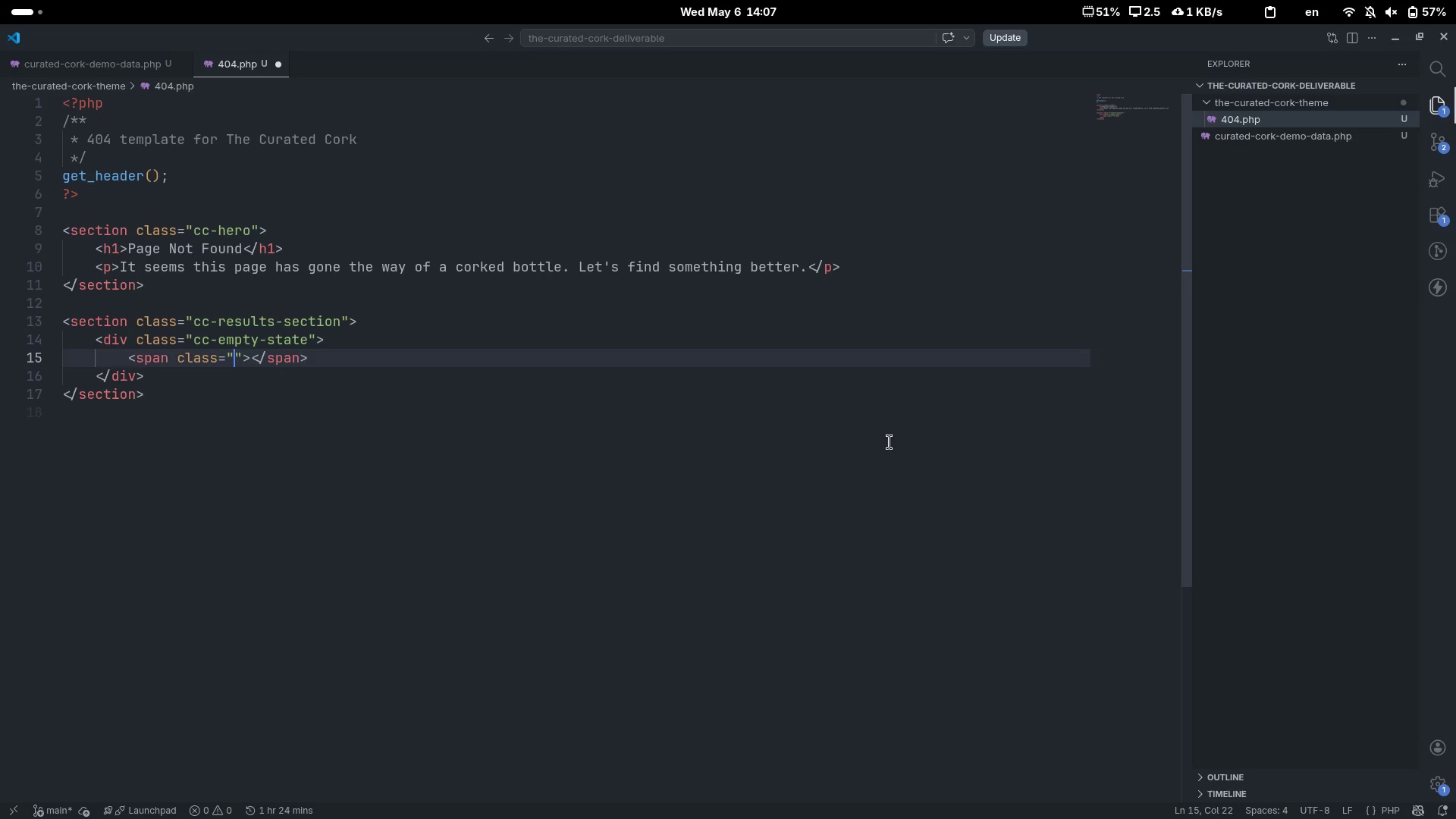 
type(cc--)
key(Backspace)
type(empty-state__icon)
 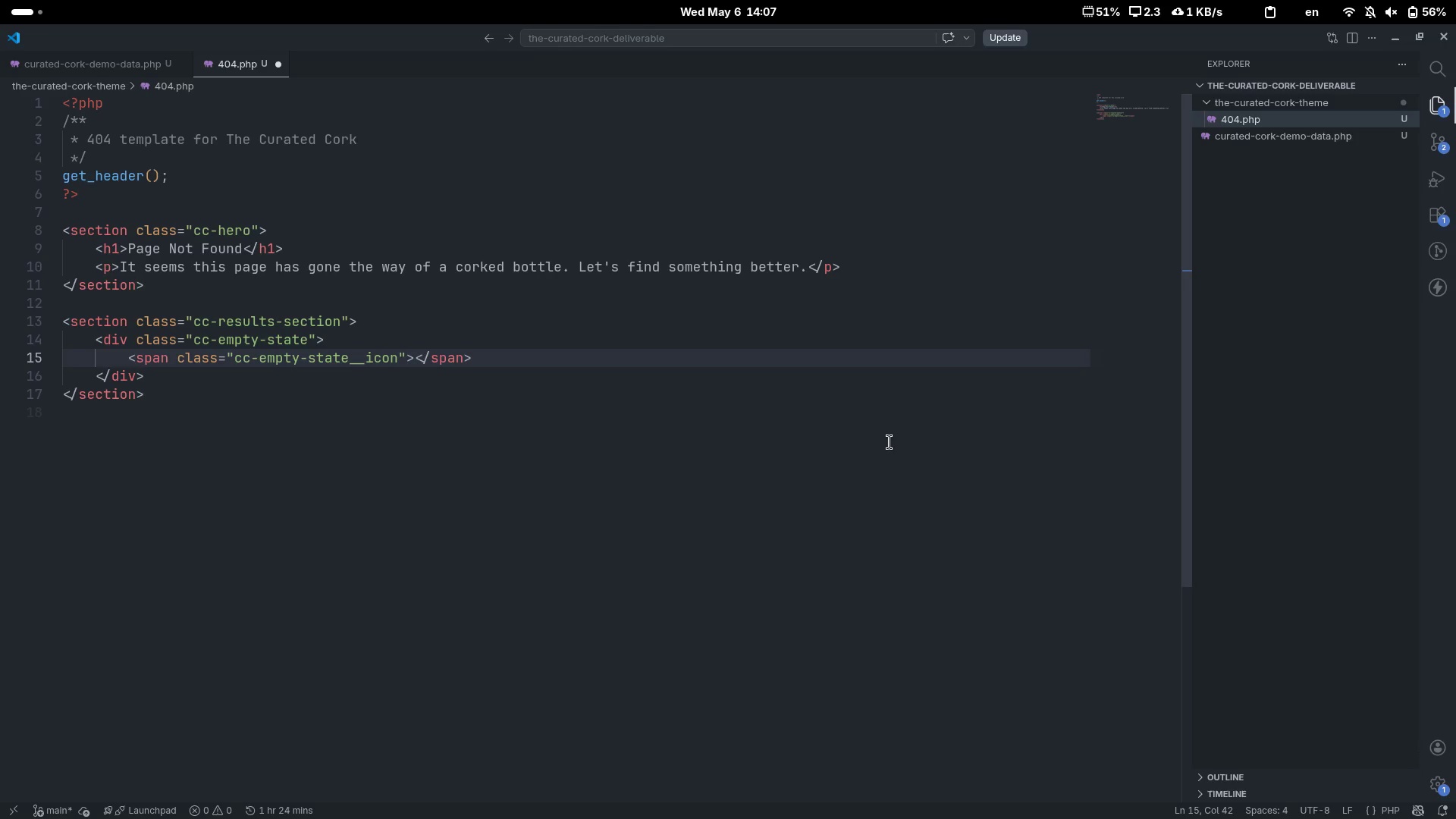 
key(ArrowRight)
 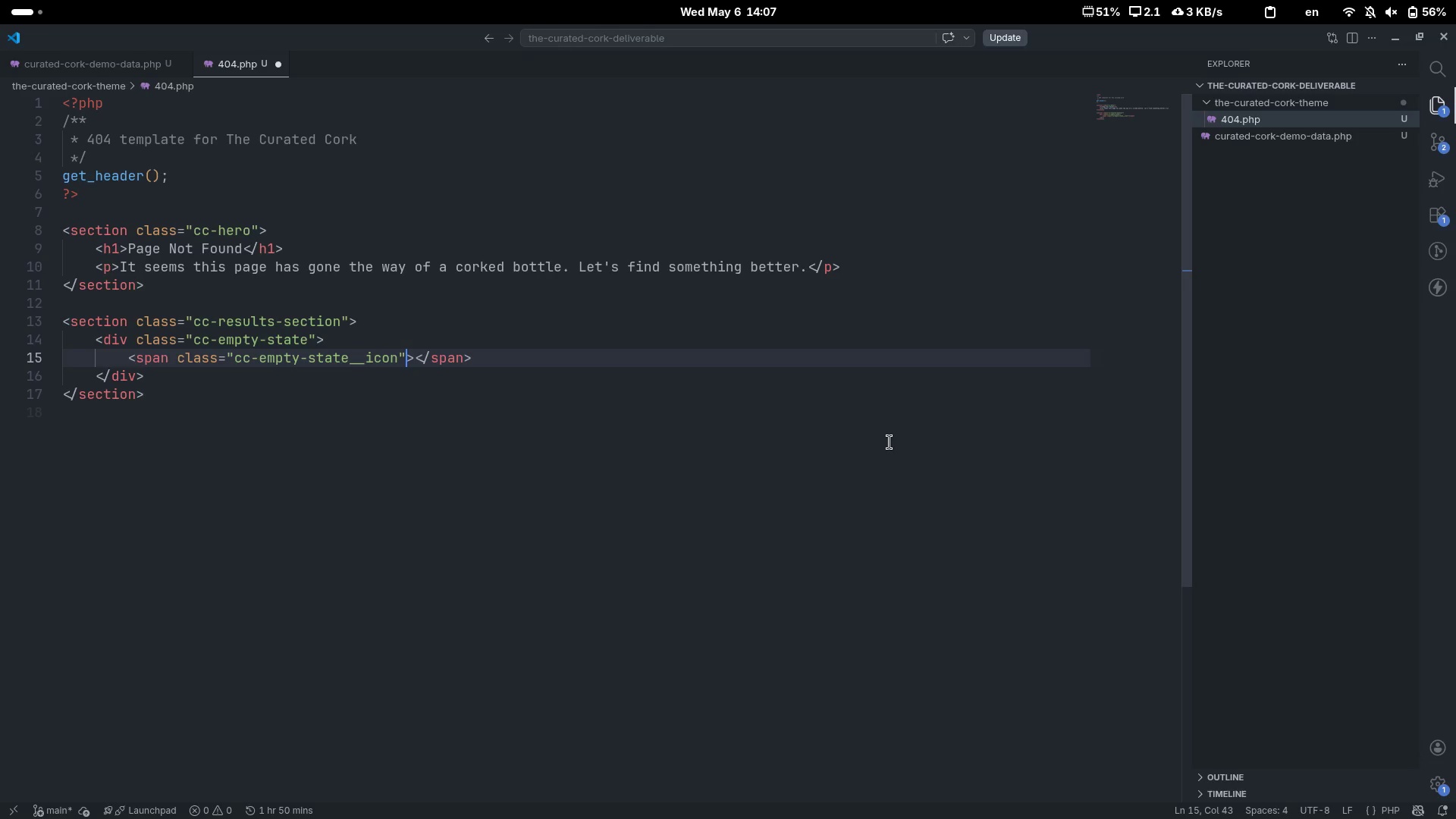 
key(ArrowRight)
 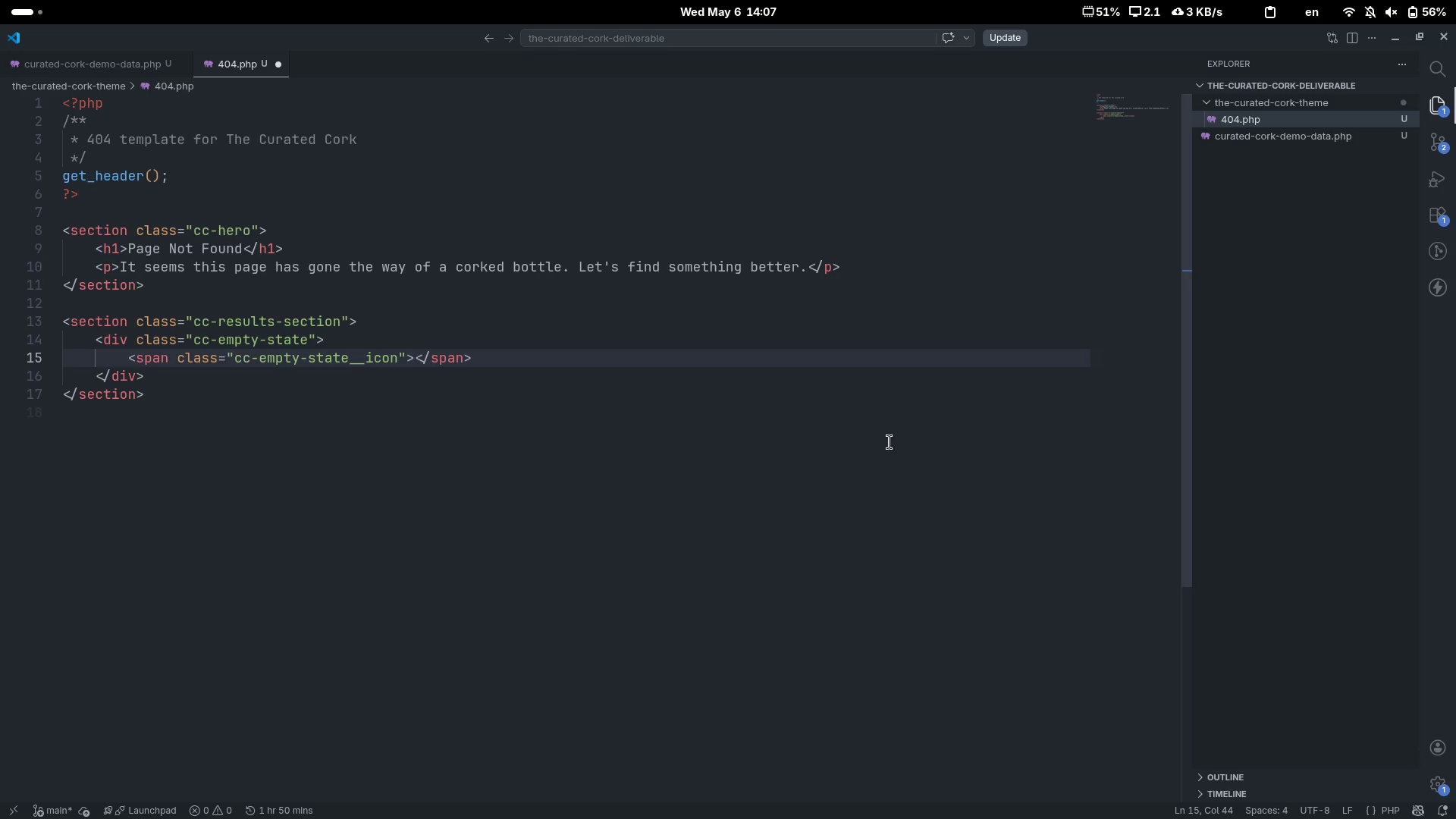 
type(EM)
key(Escape)
type([End])
 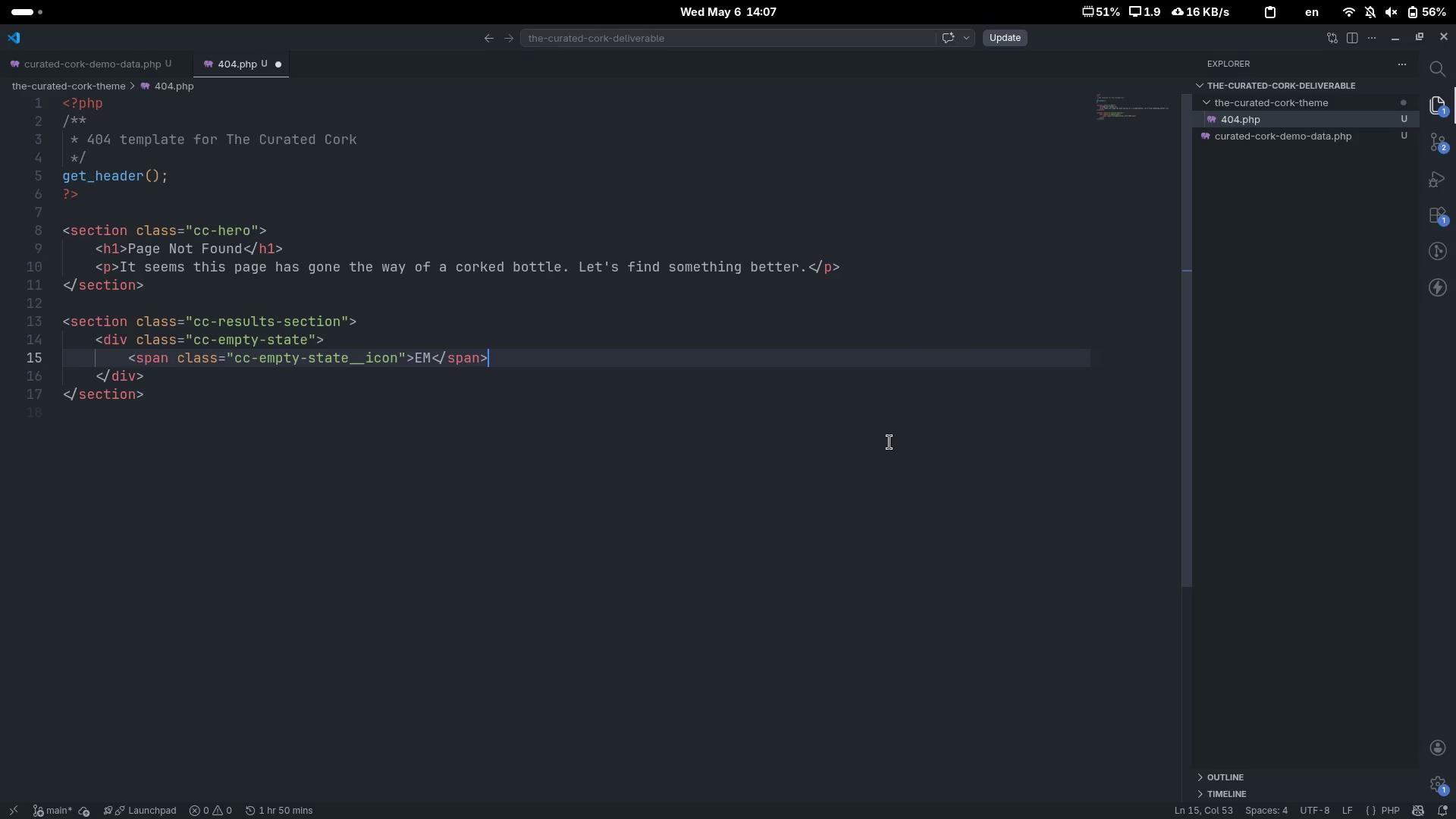 
key(Enter)
 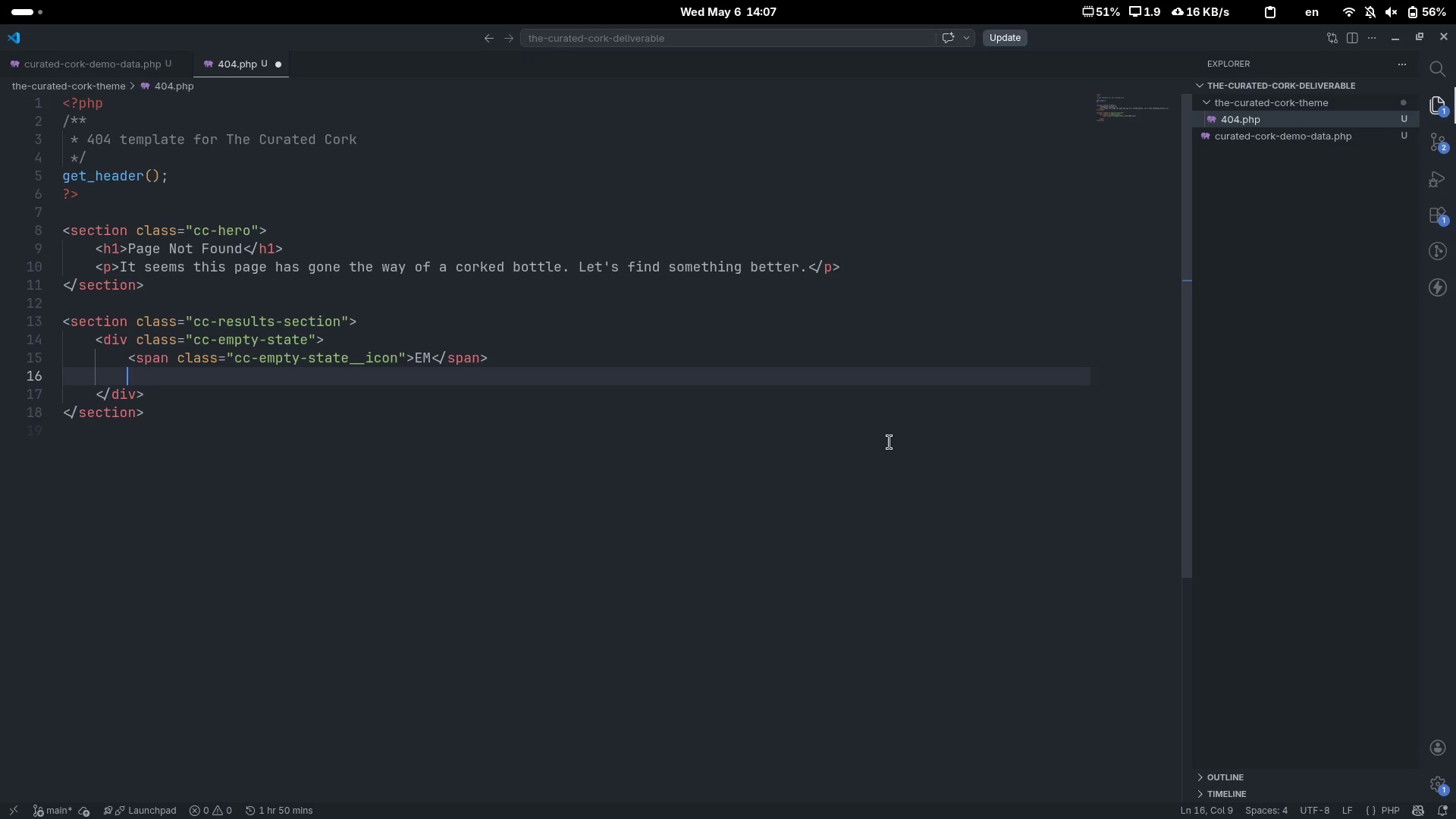 
type(h3)
key(Tab)
type(Nothing here)
 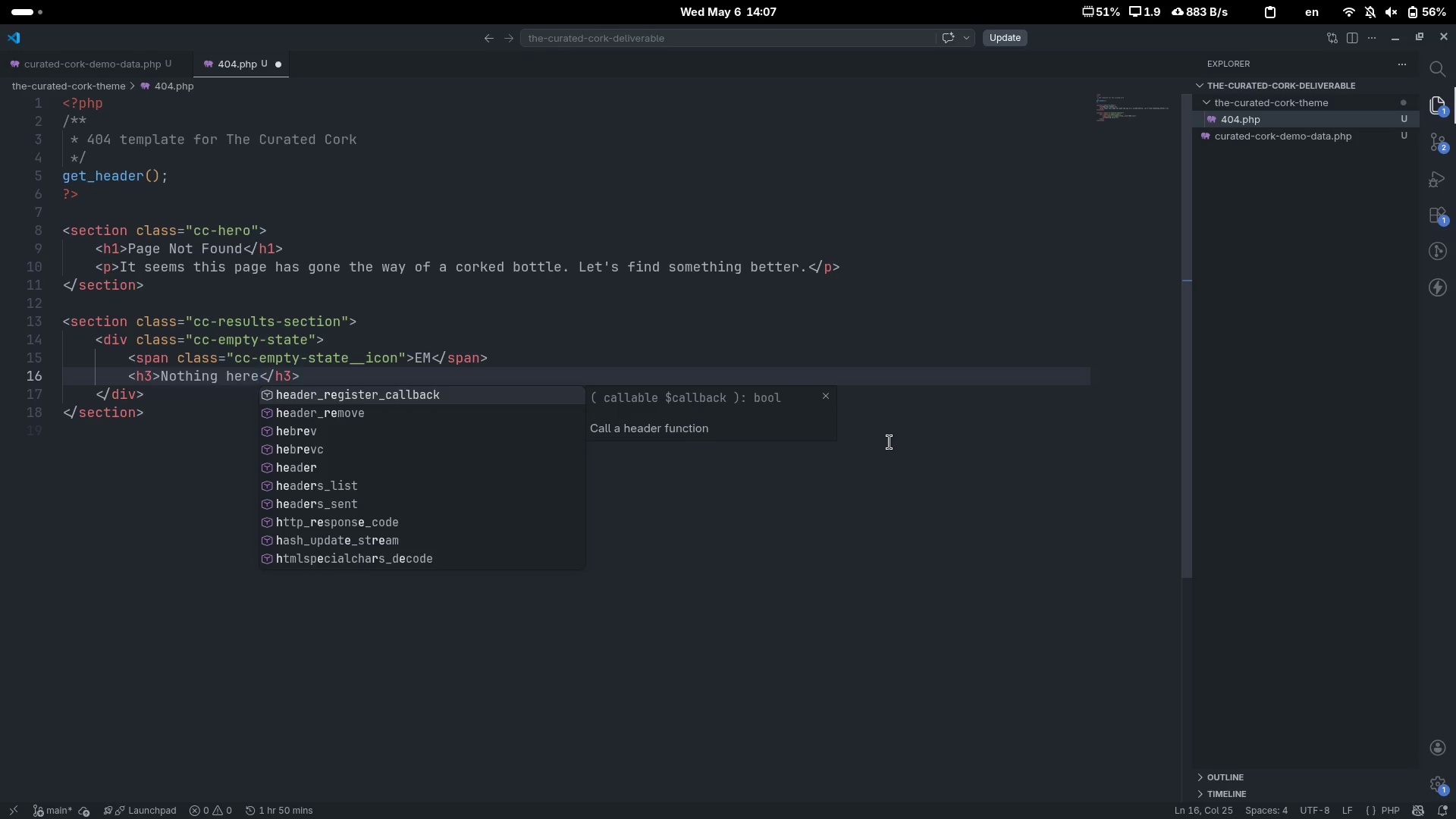 
key(ArrowRight)
 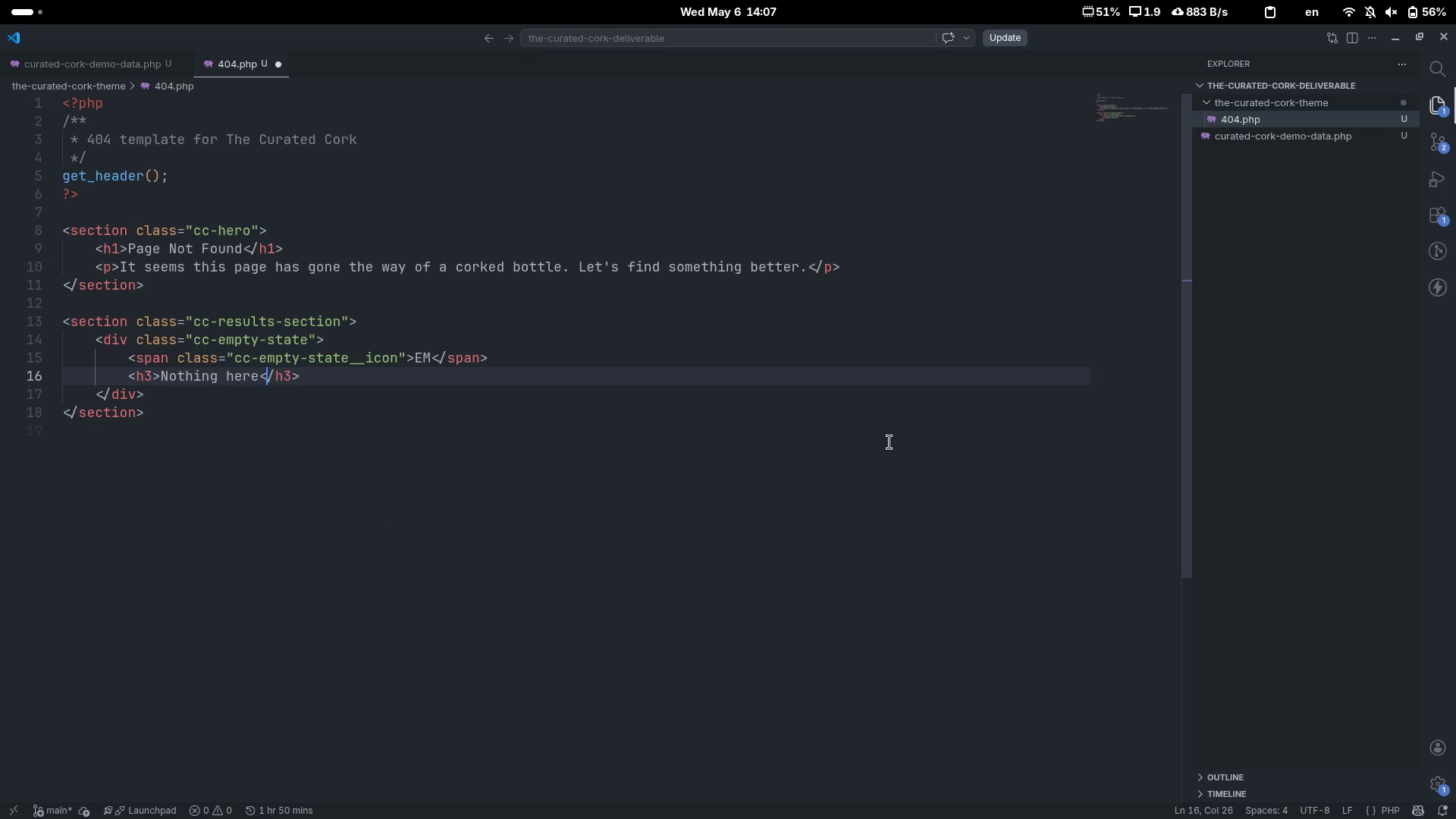 
key(End)
 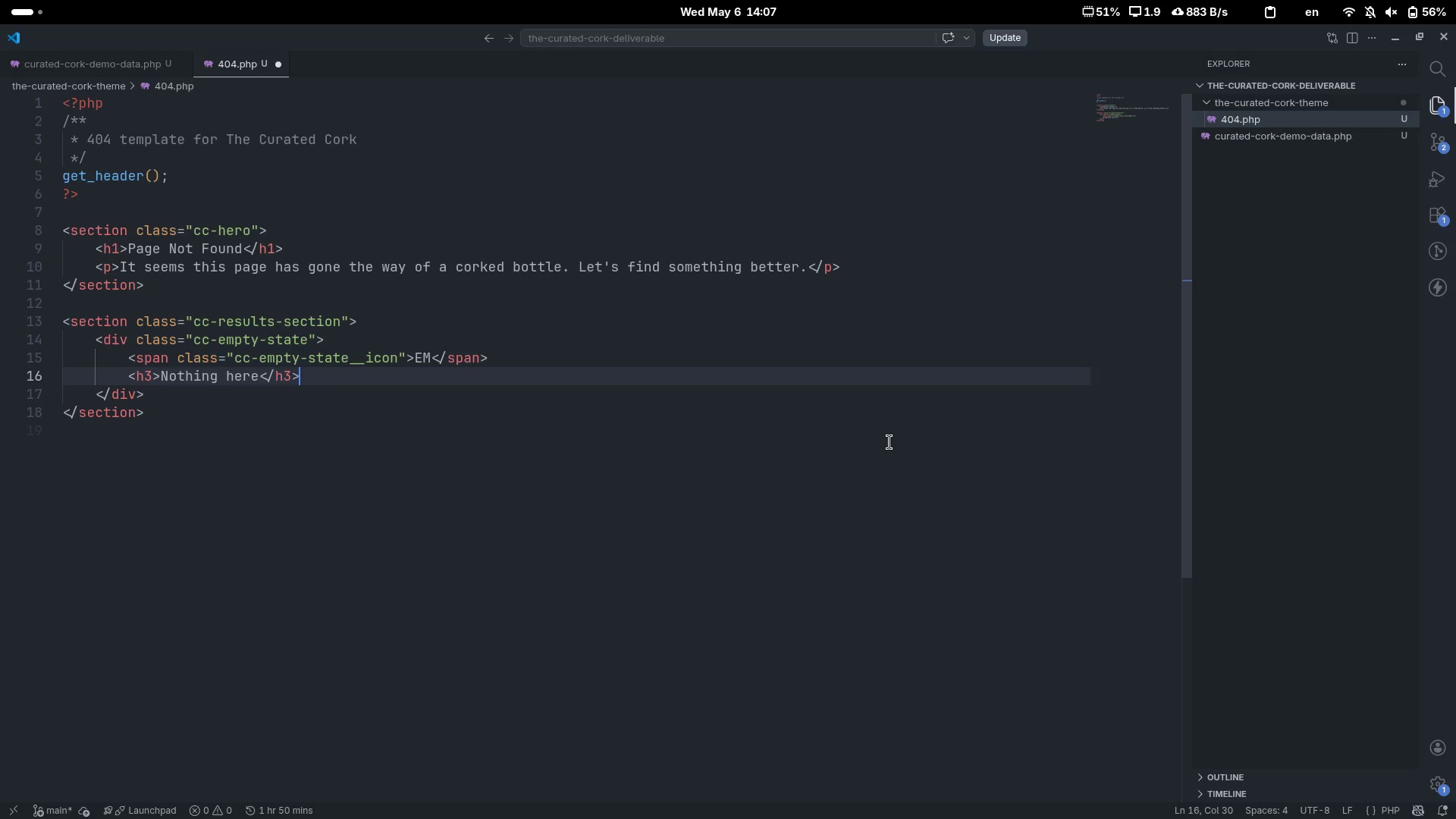 
key(Enter)
 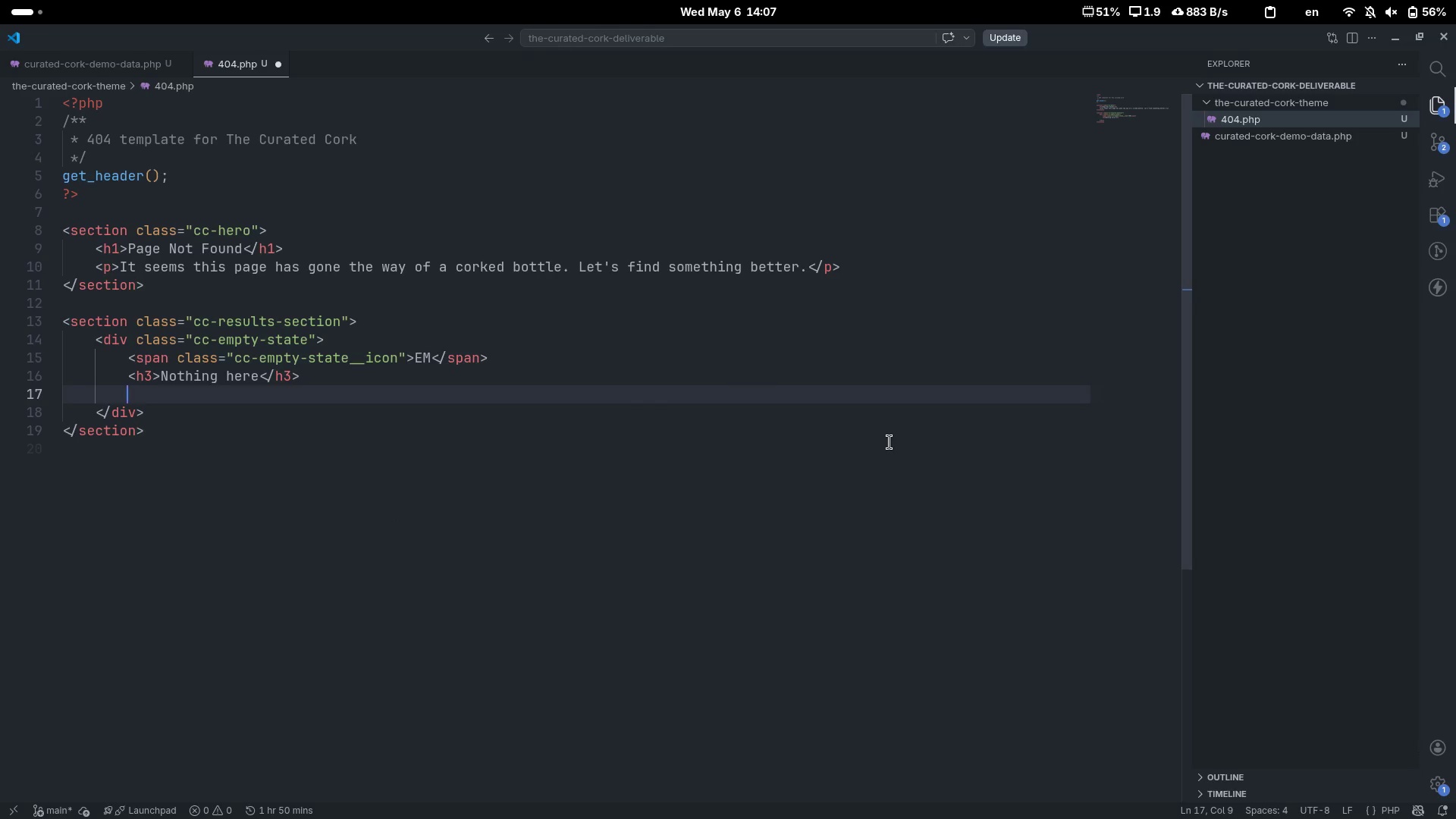 
type(p)
key(Tab)
type(This page doesn't exirs)
 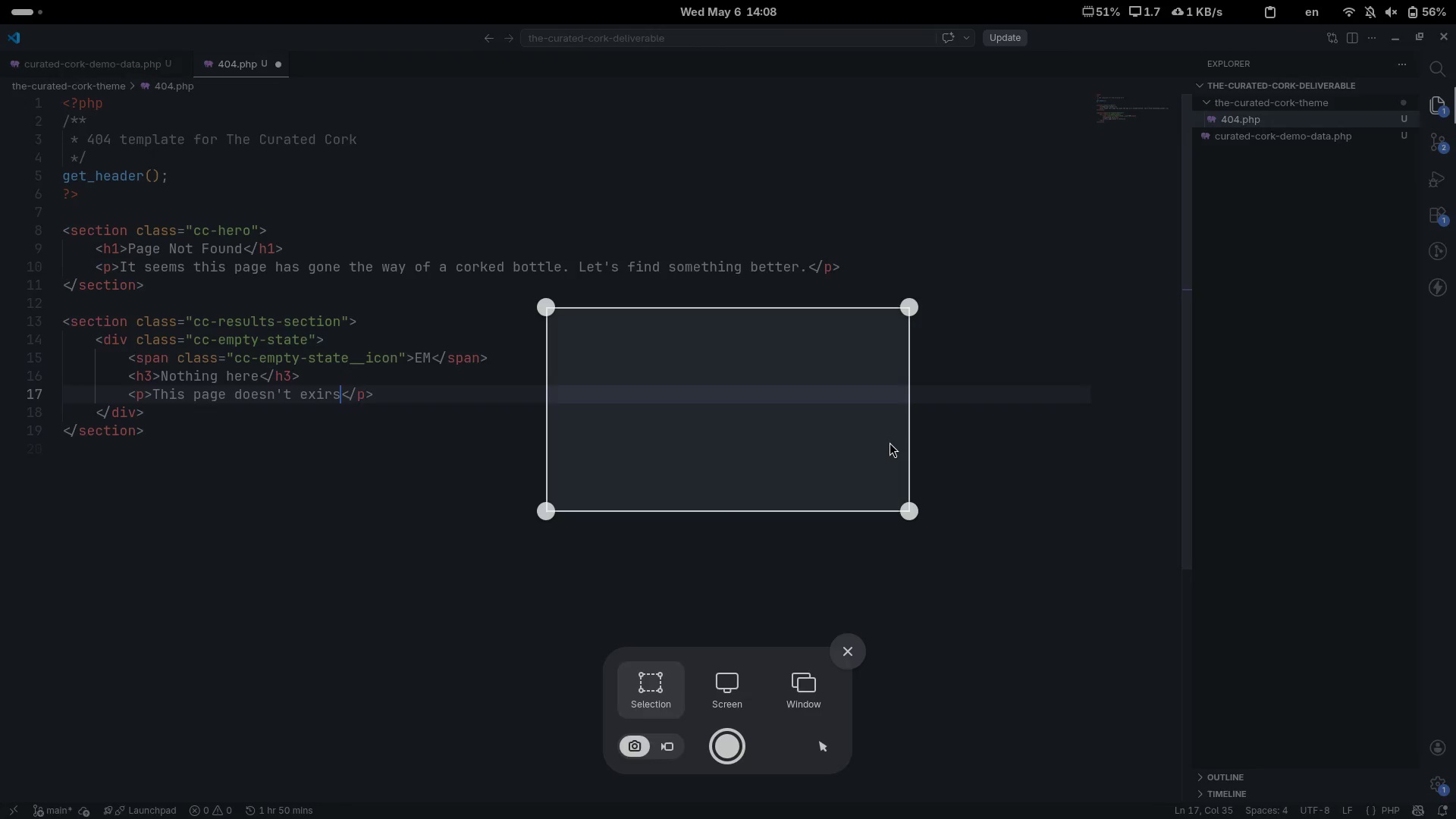 
 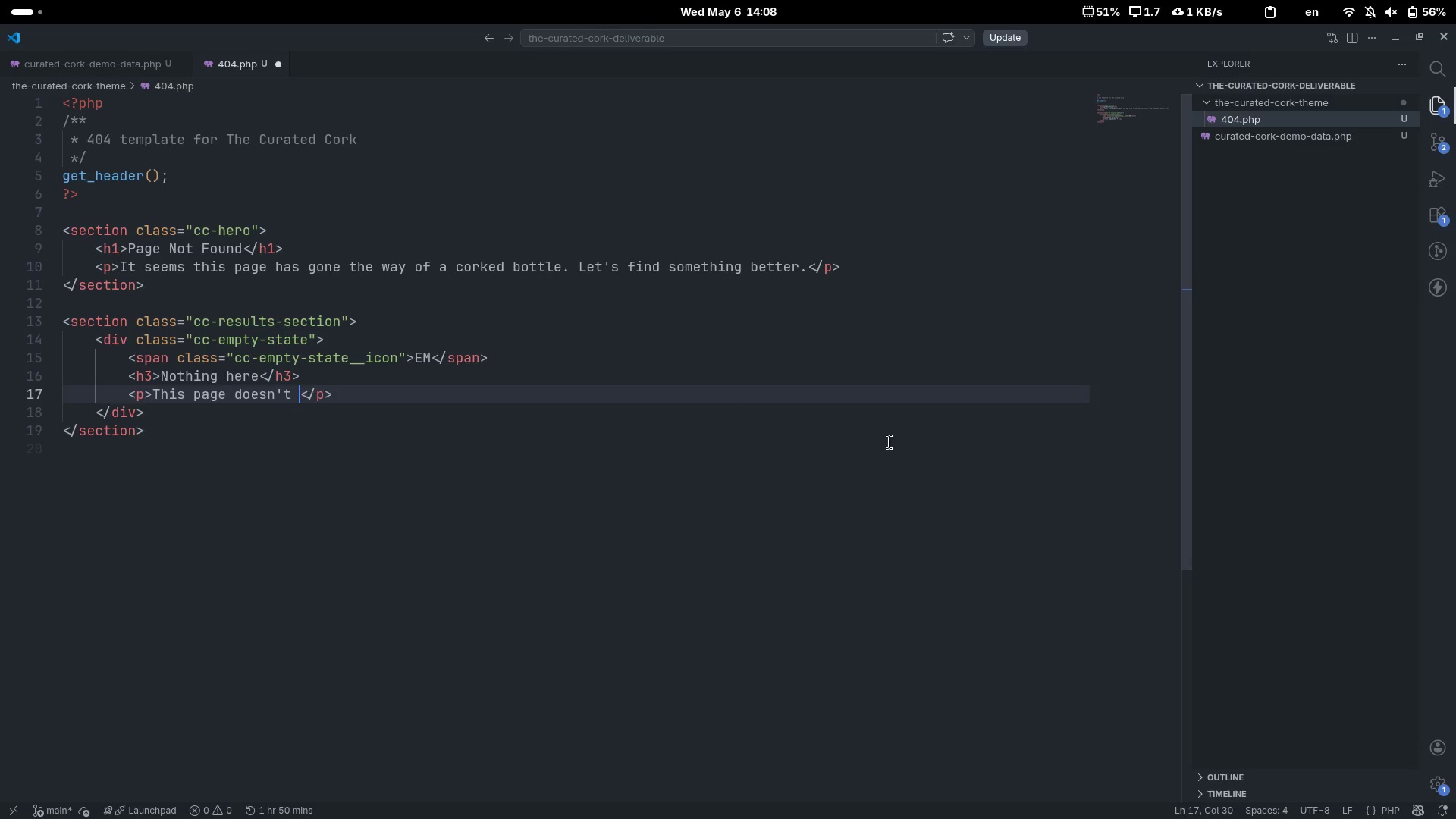 
key(Meta+Shift+ShiftLeft)
 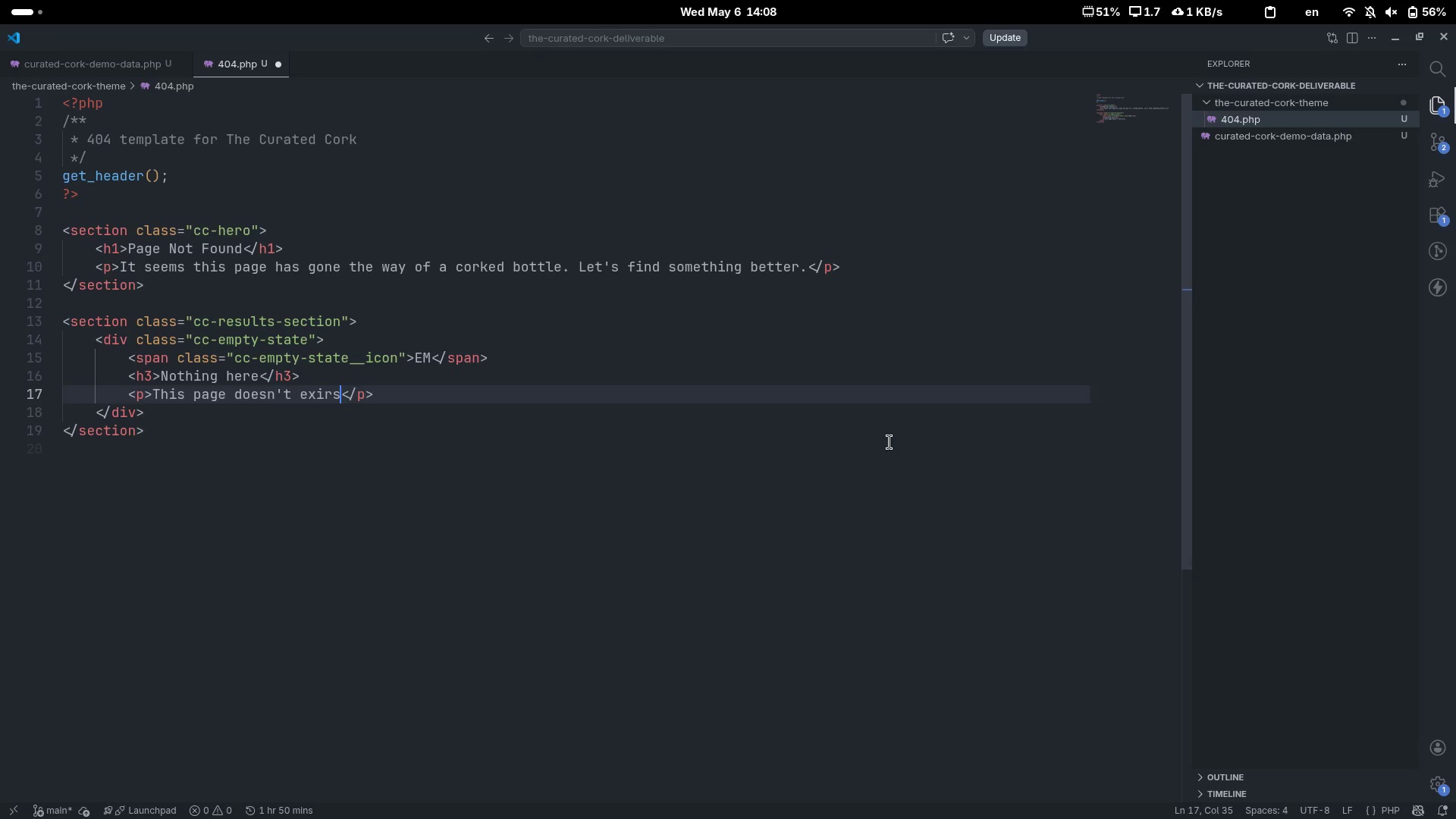 
key(Meta+MetaLeft)
 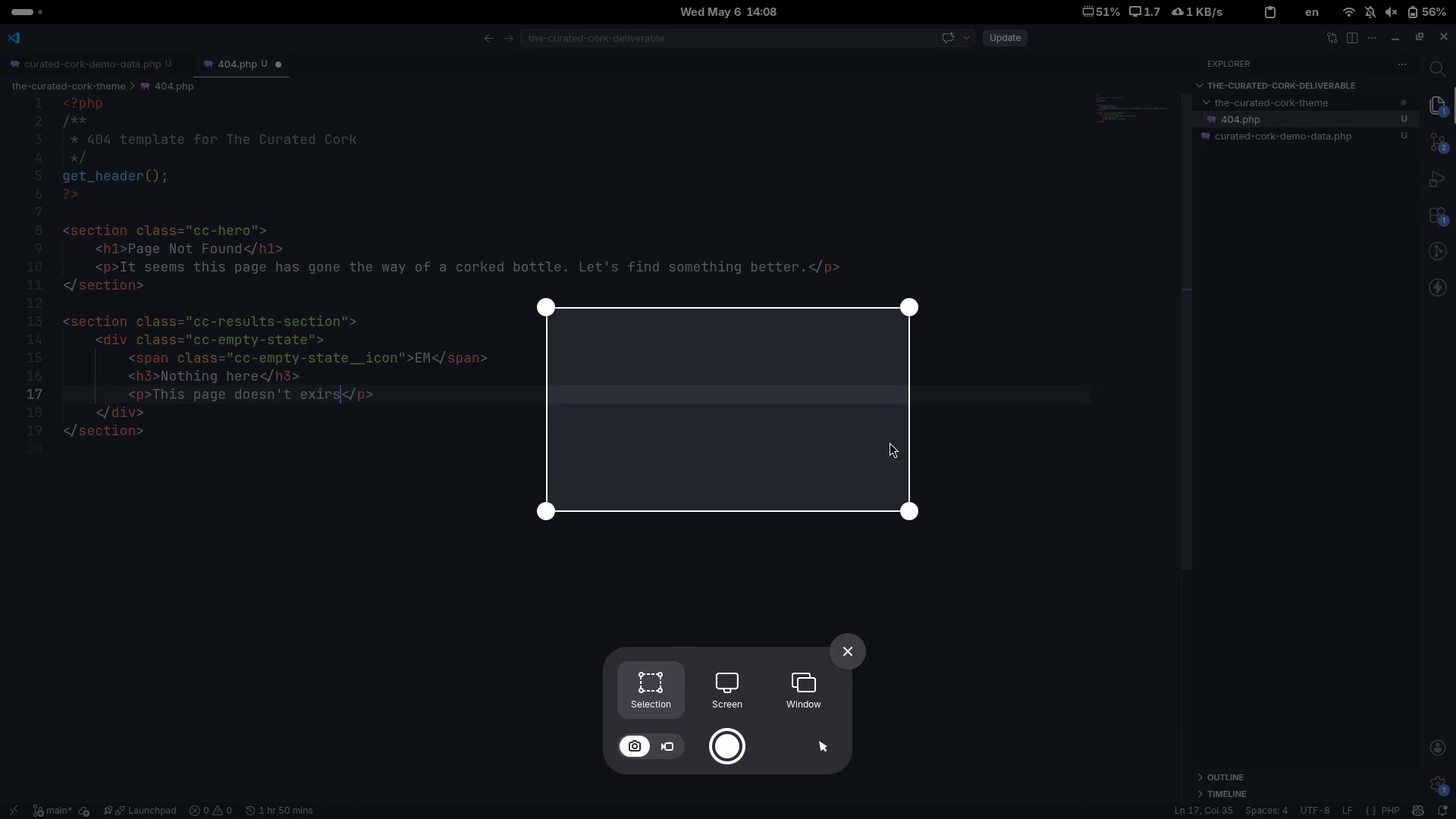 
key(Meta+Shift+S)
 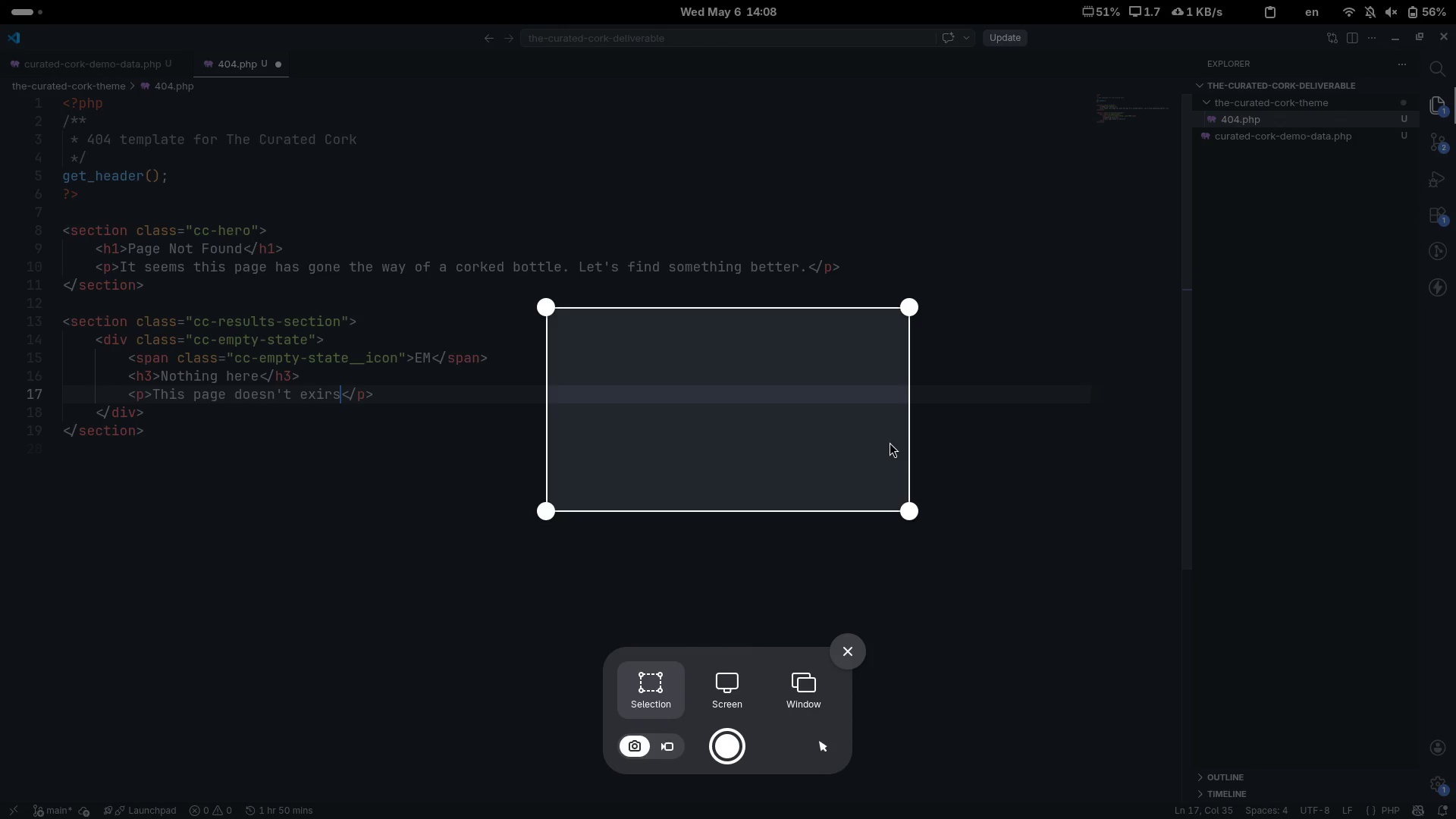 
key(Escape)
key(Backspace)
key(Backspace)
type(st)
key(Tab)
 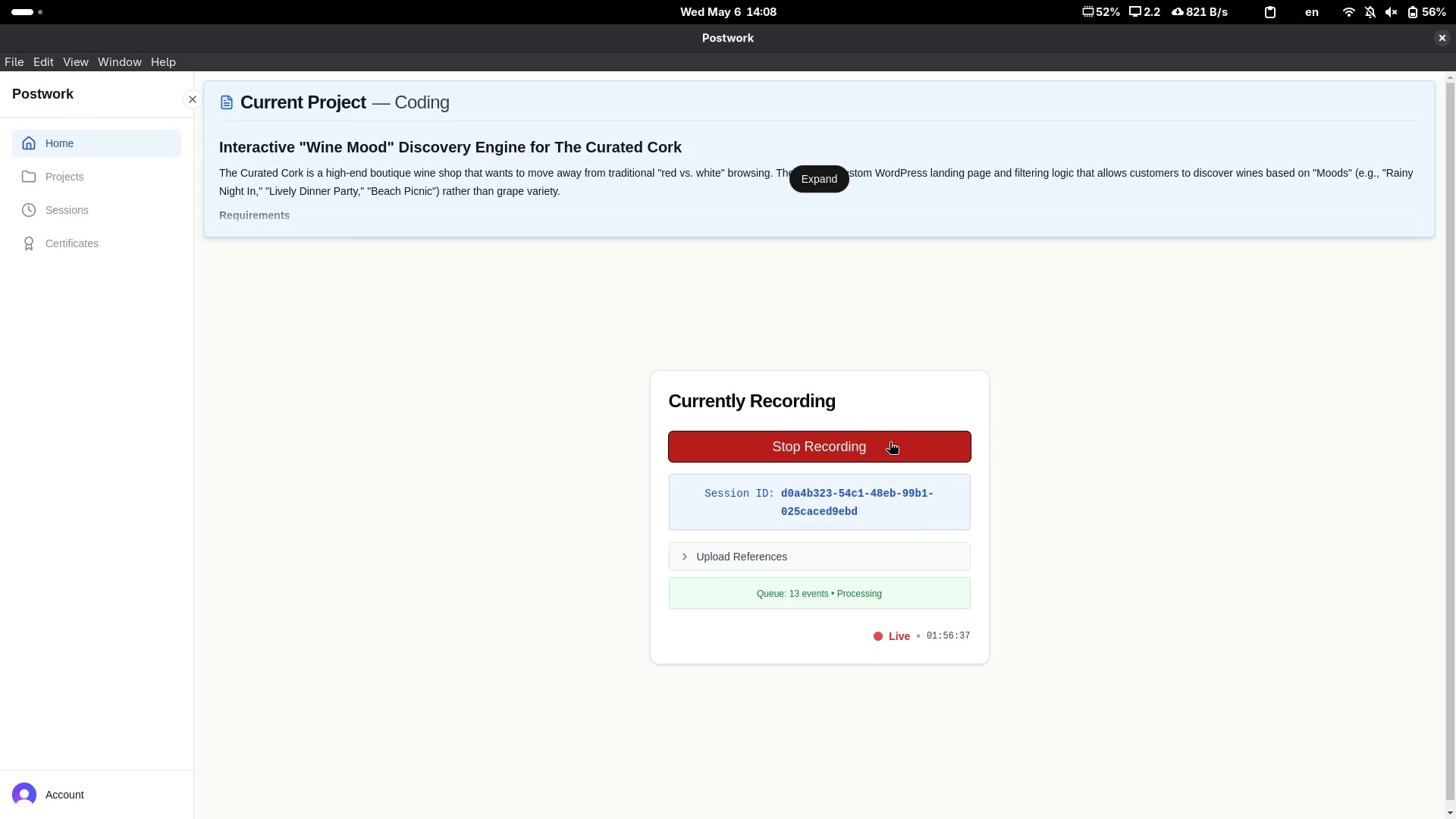 
hold_key(key=AltLeft, duration=0.3)